 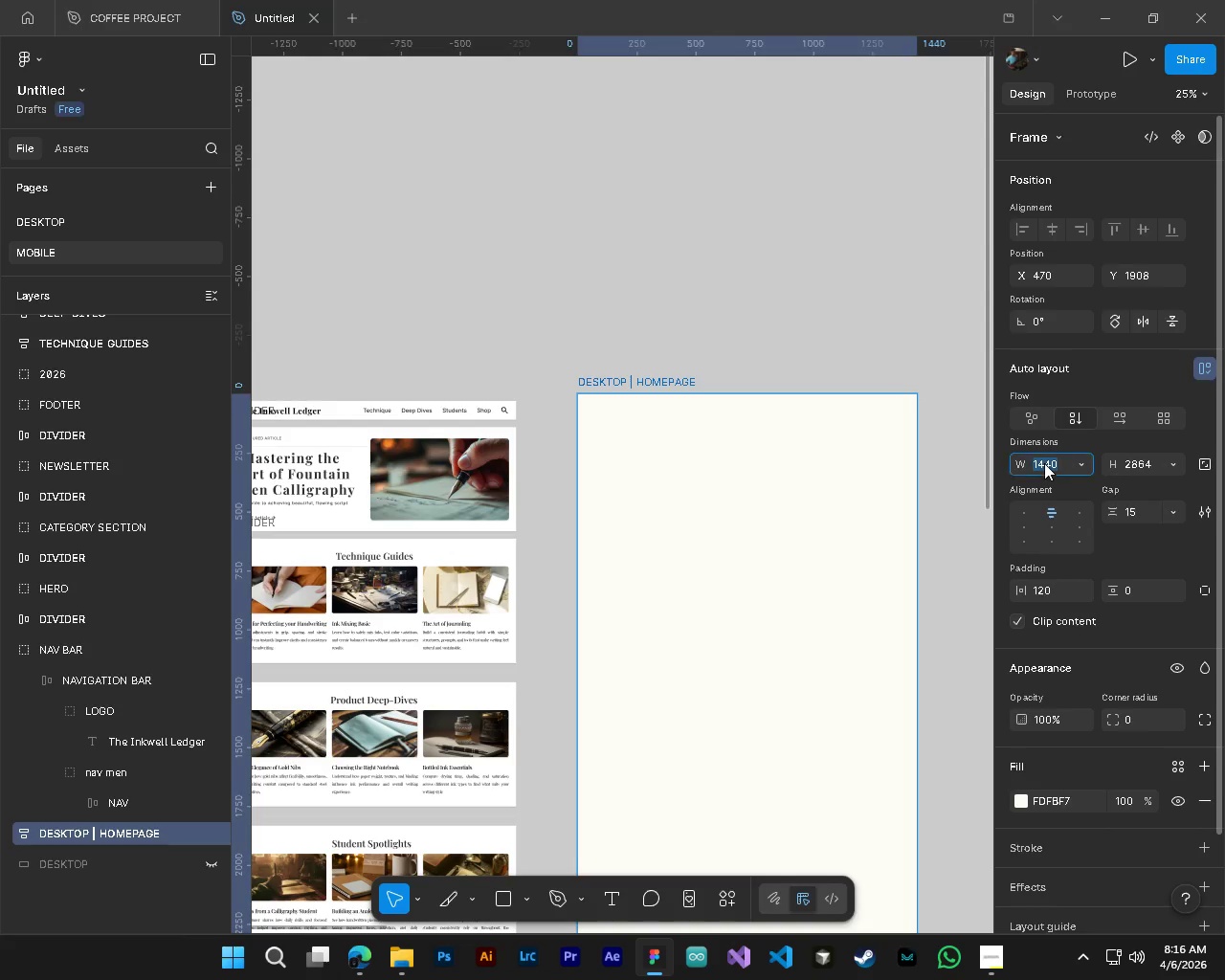 
key(Control+V)
 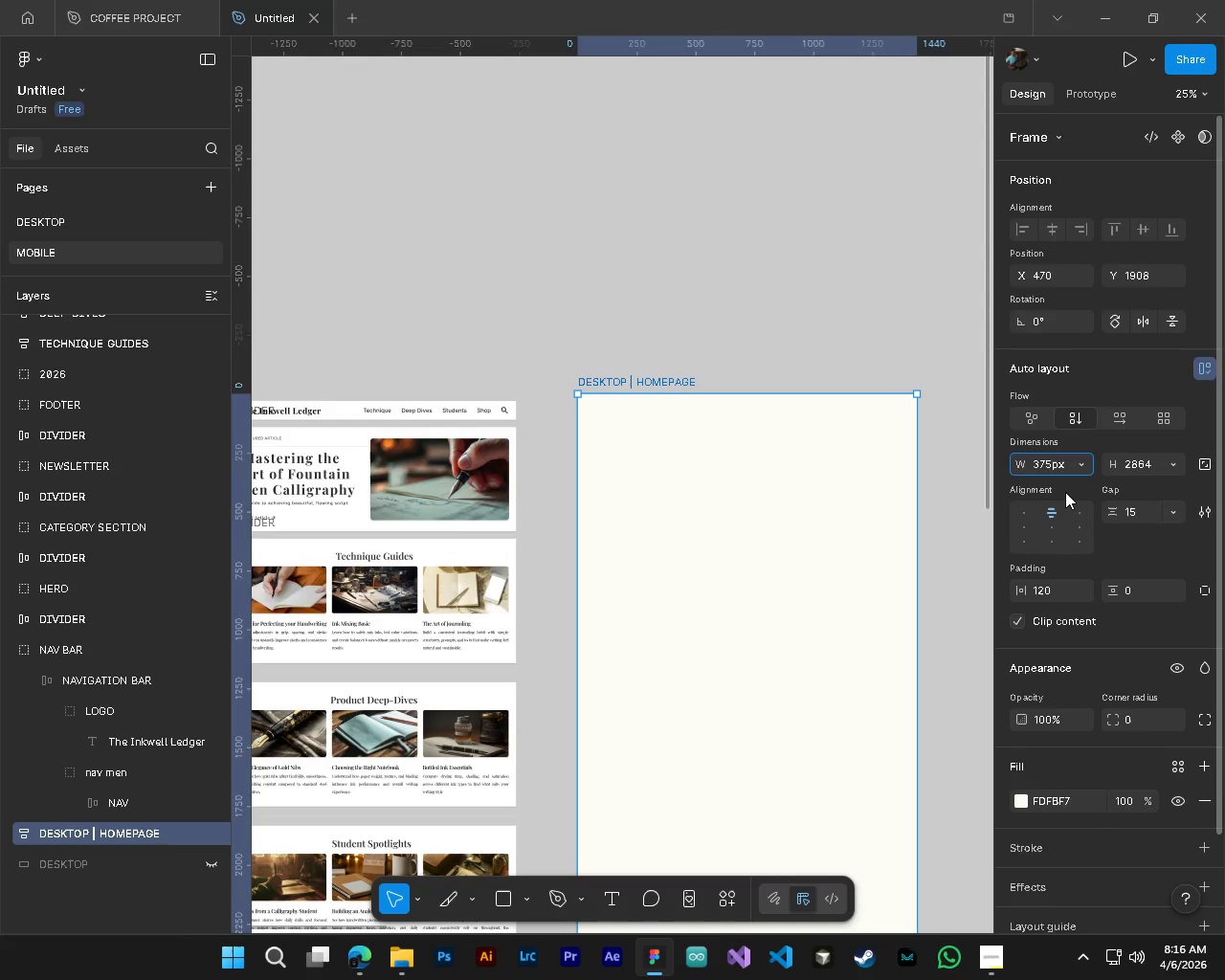 
key(Backspace)
 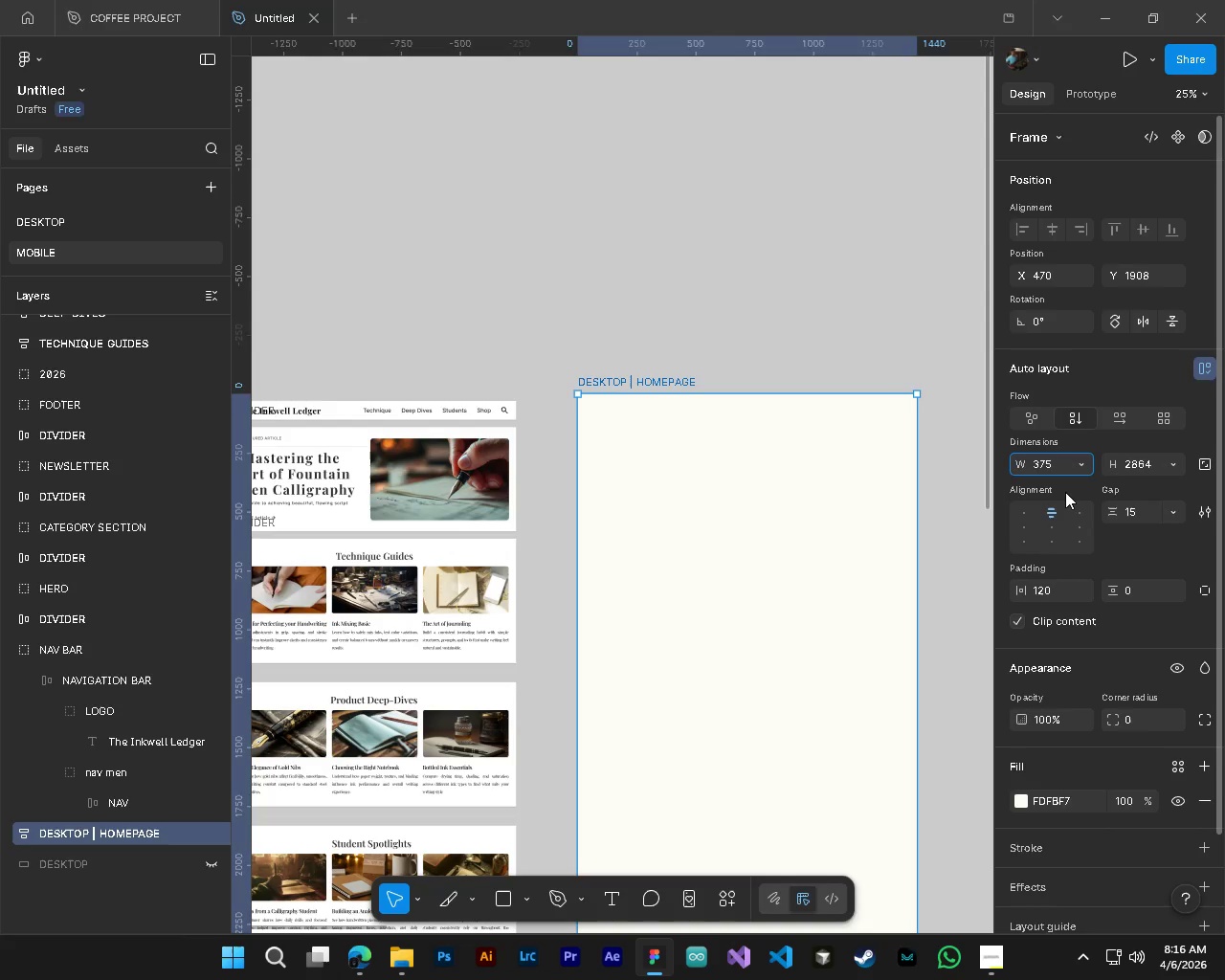 
key(Backspace)
 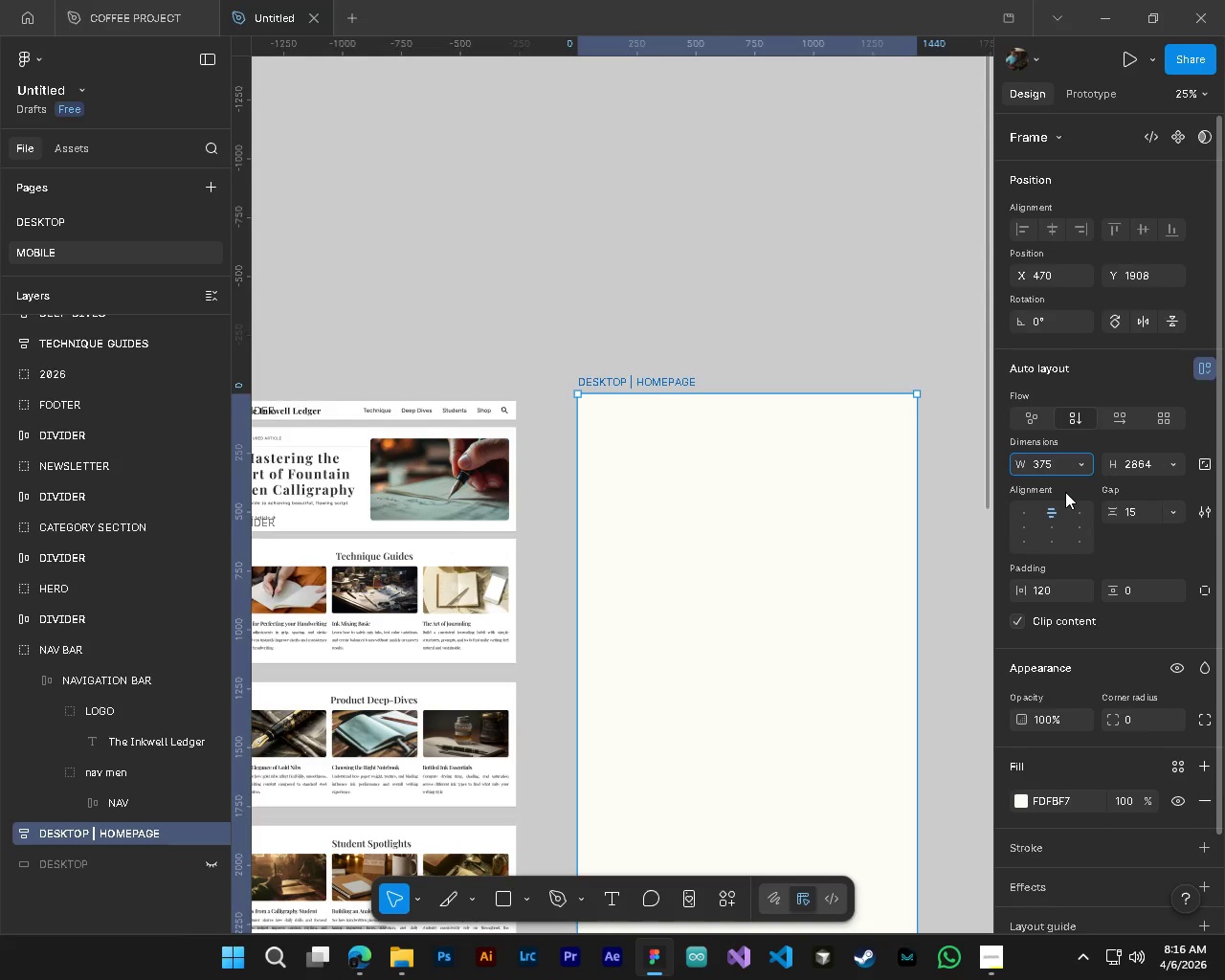 
key(NumpadEnter)
 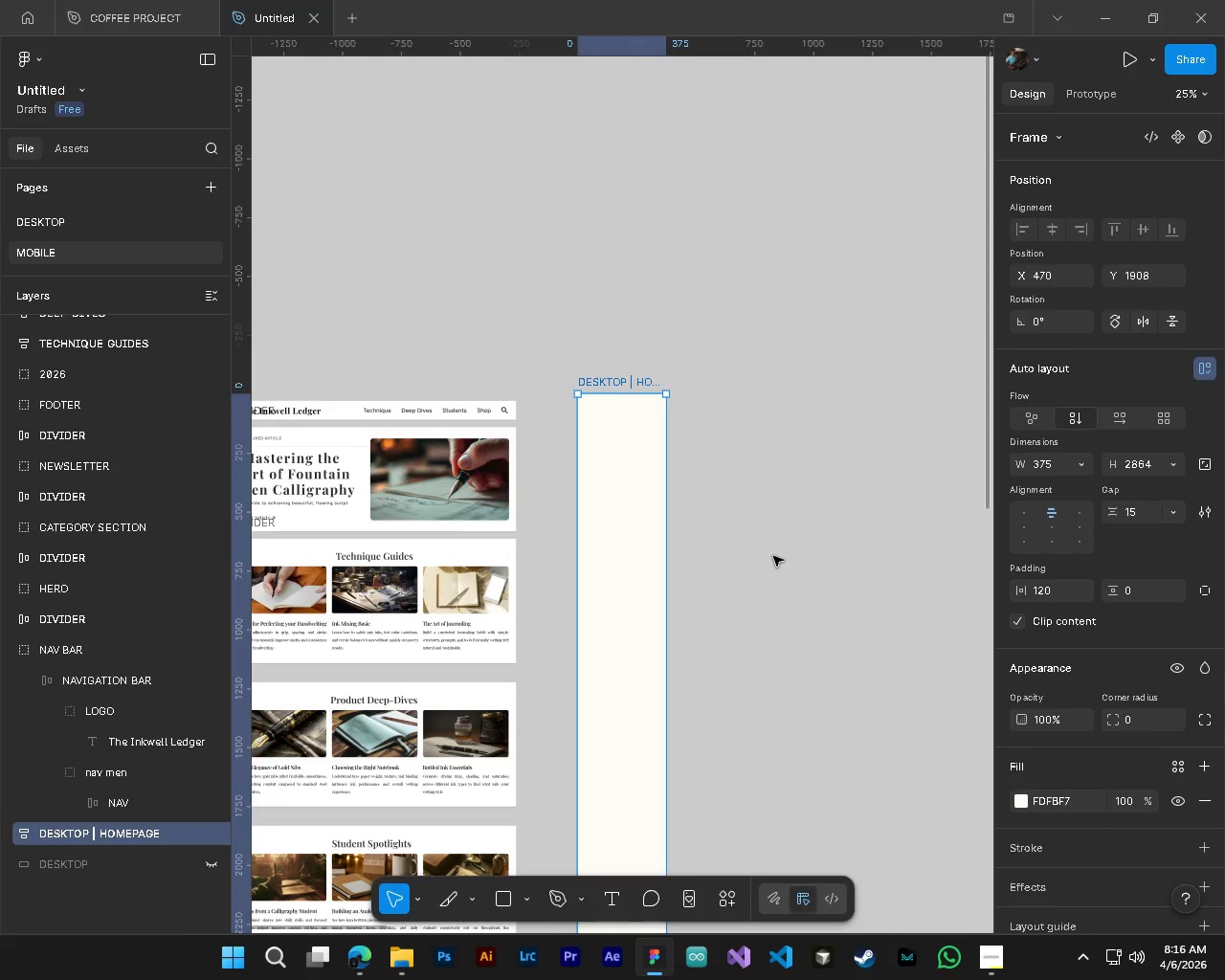 
left_click([773, 556])
 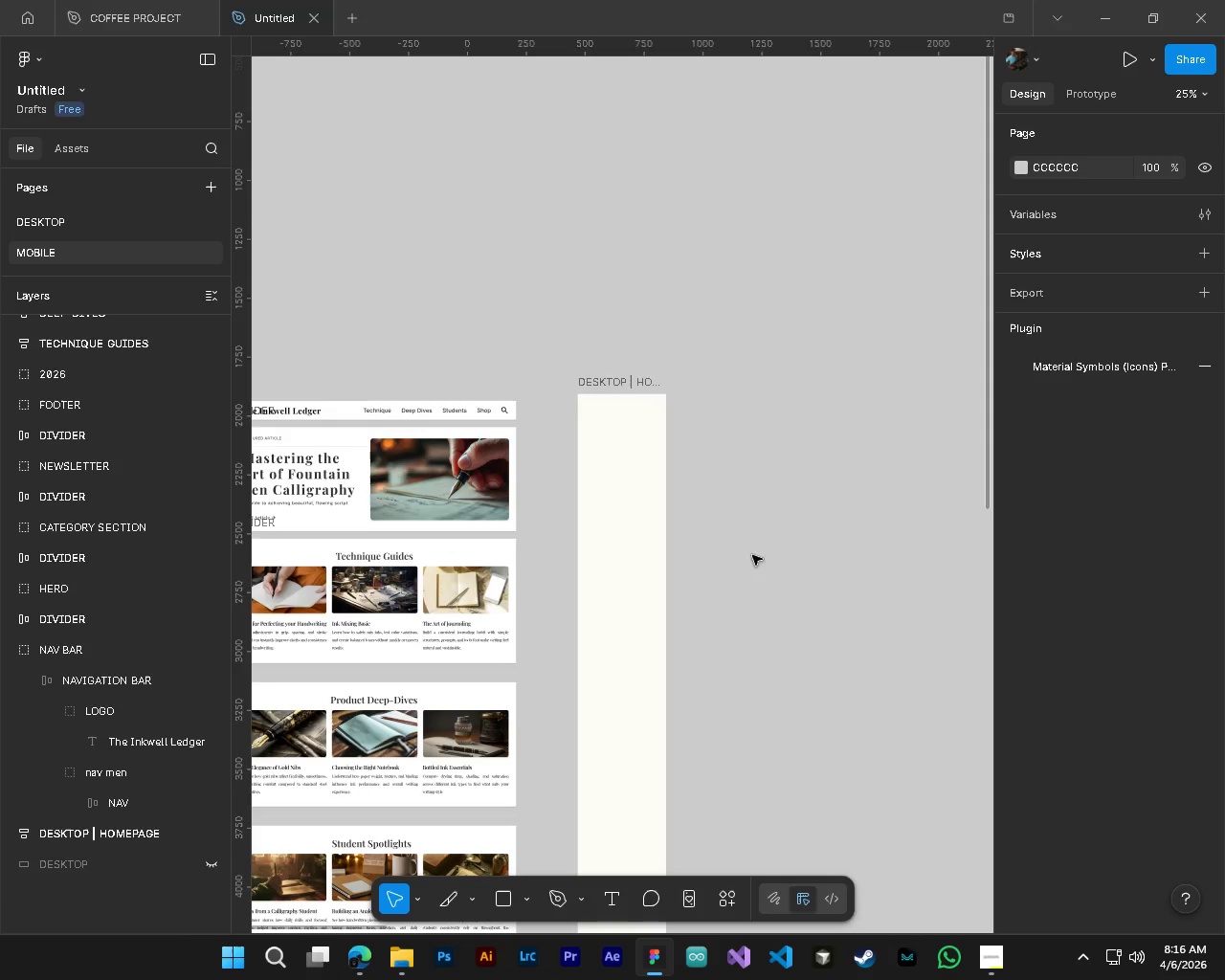 
hold_key(key=ShiftLeft, duration=0.52)
scroll: coordinate [615, 542], scroll_direction: up, amount: 4.0
 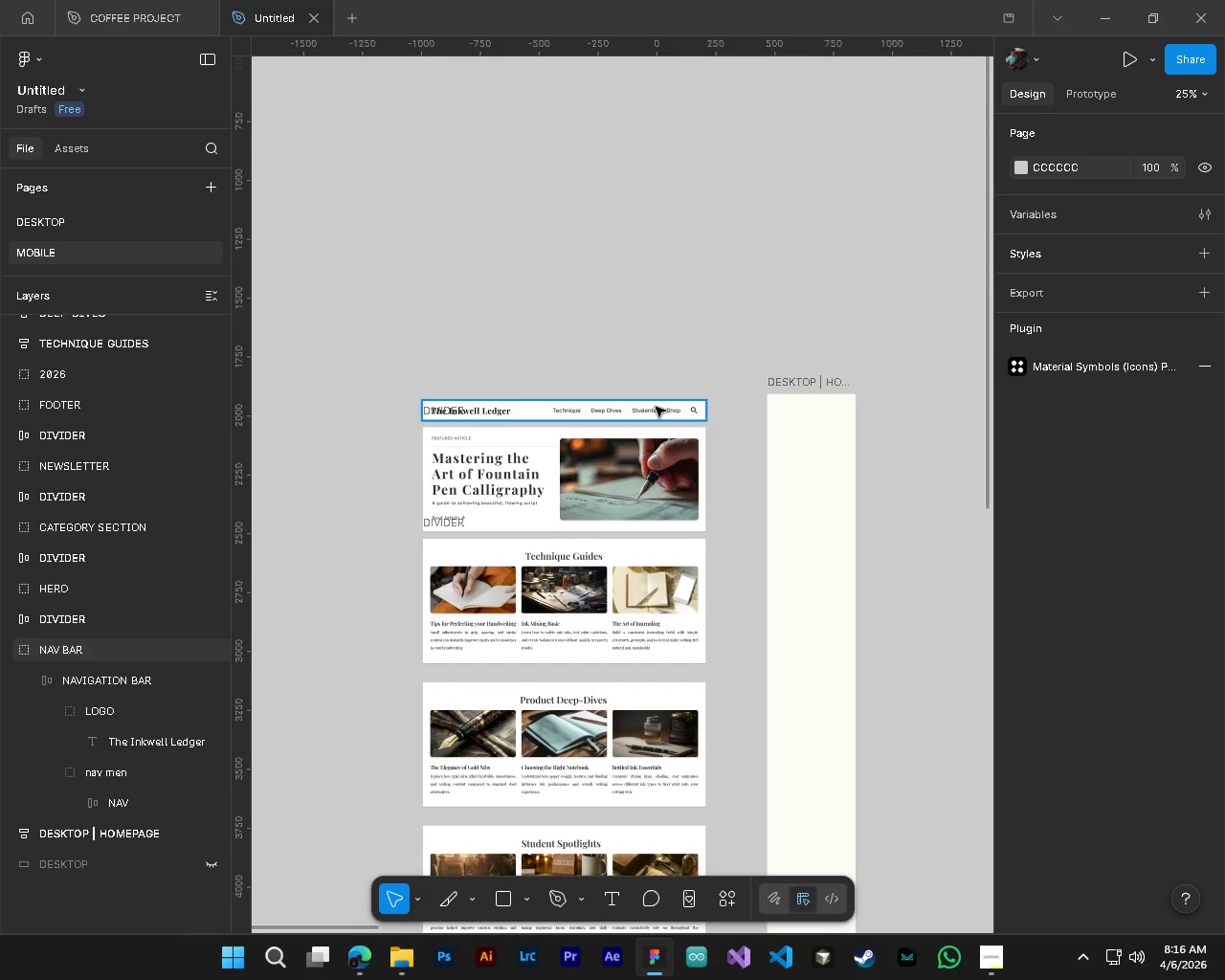 
left_click([656, 407])
 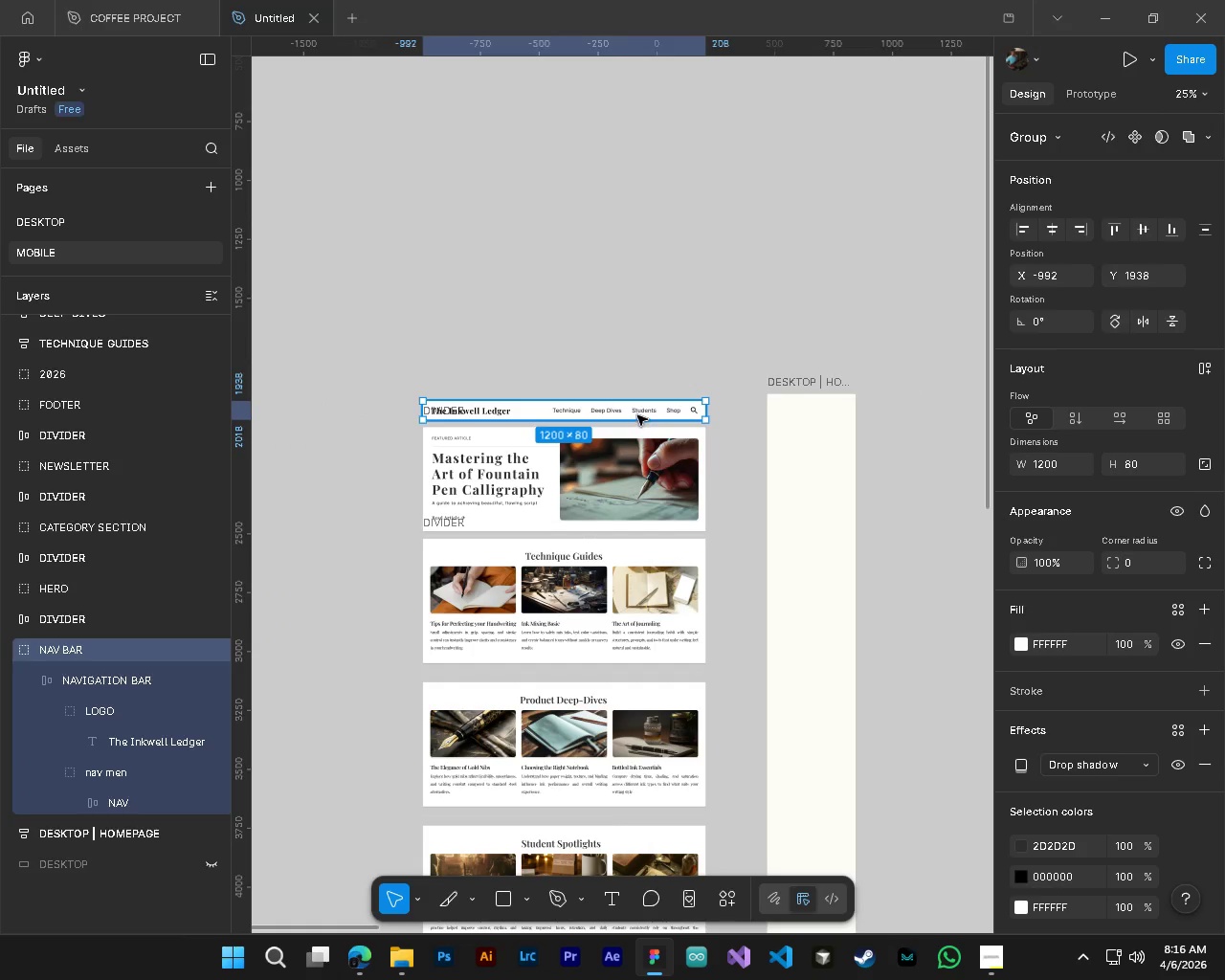 
left_click_drag(start_coordinate=[637, 415], to_coordinate=[884, 347])
 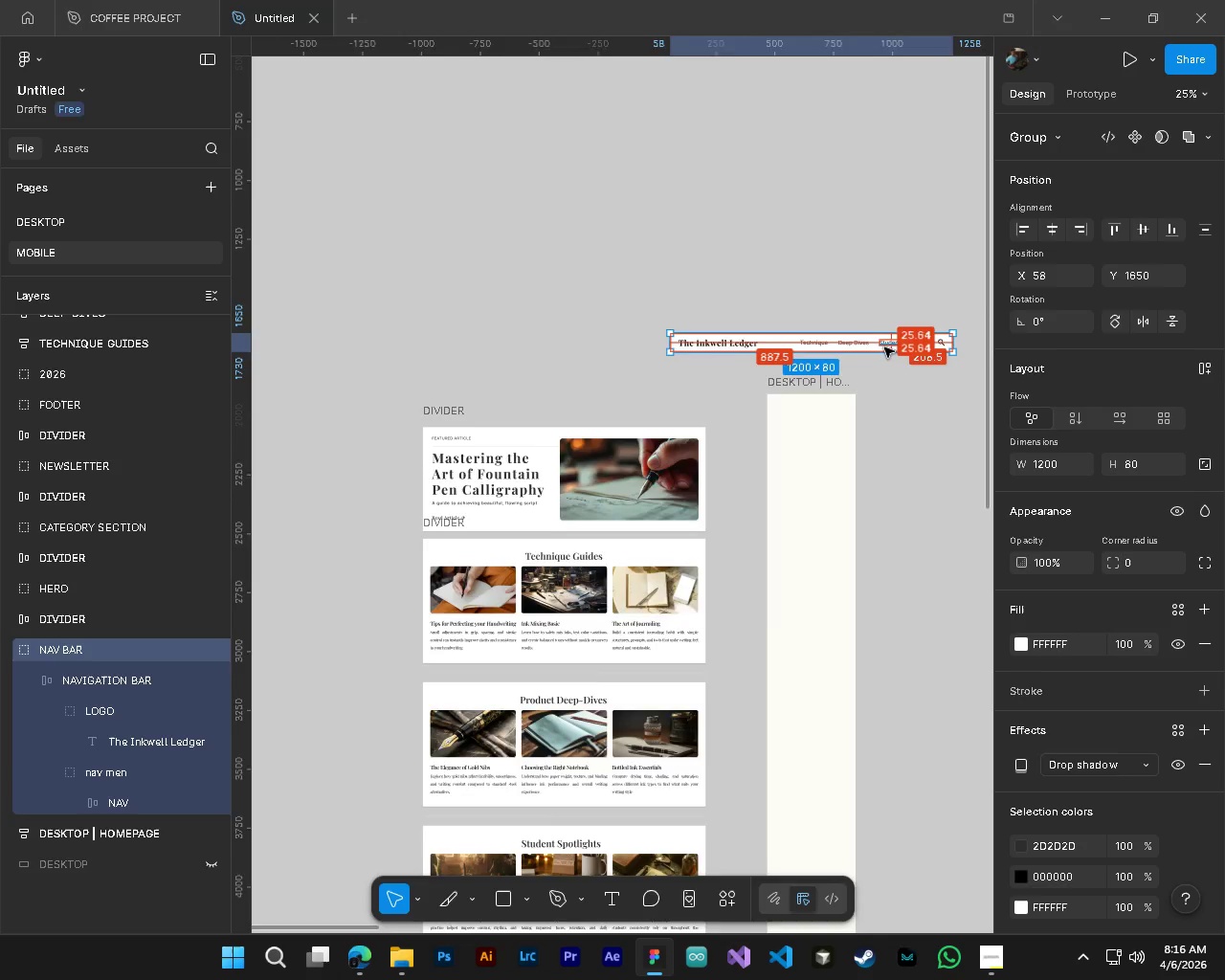 
key(Alt+AltLeft)
 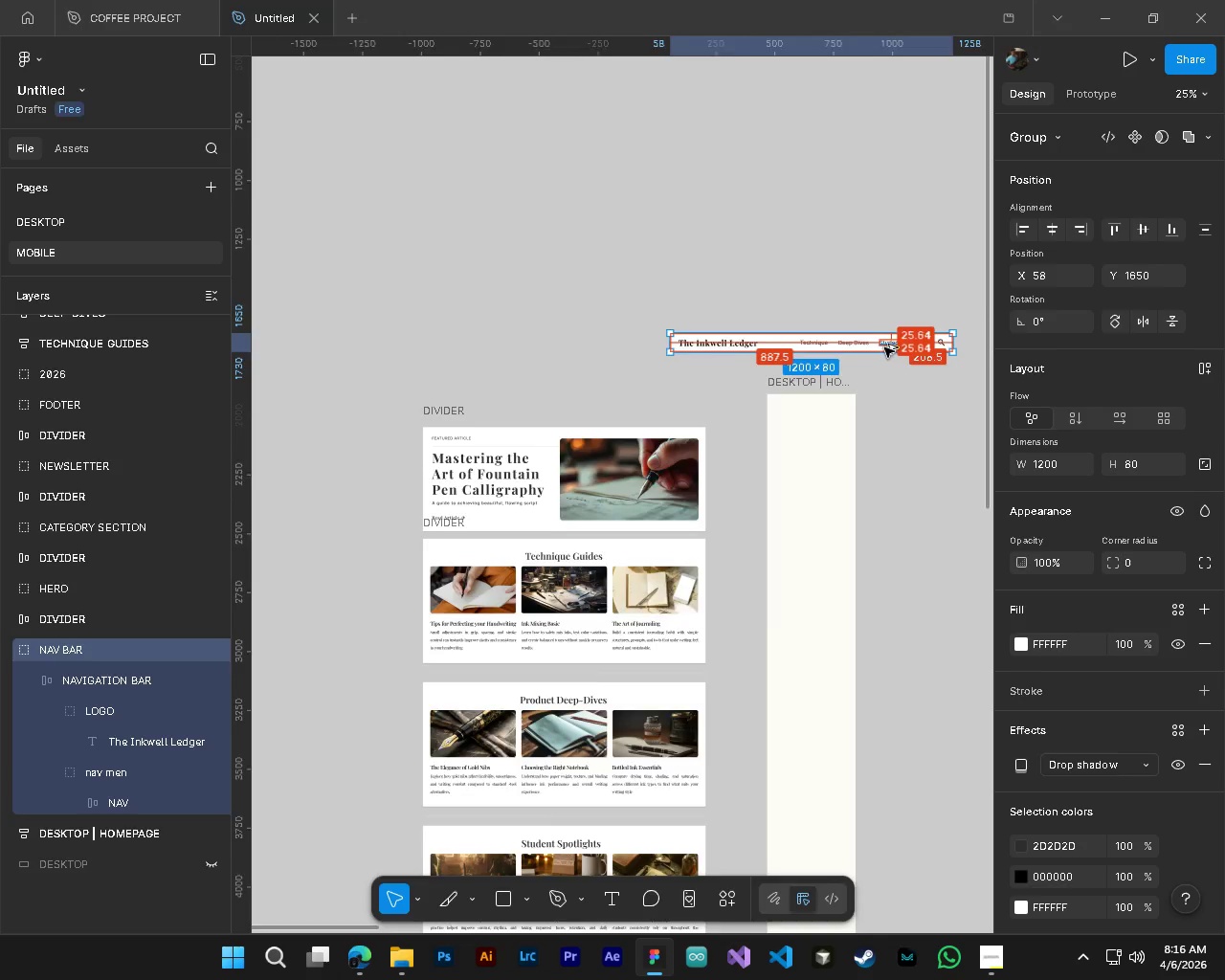 
hold_key(key=ControlLeft, duration=0.61)
hold_key(key=AltLeft, duration=0.56)
scroll: coordinate [884, 347], scroll_direction: up, amount: 5.0
 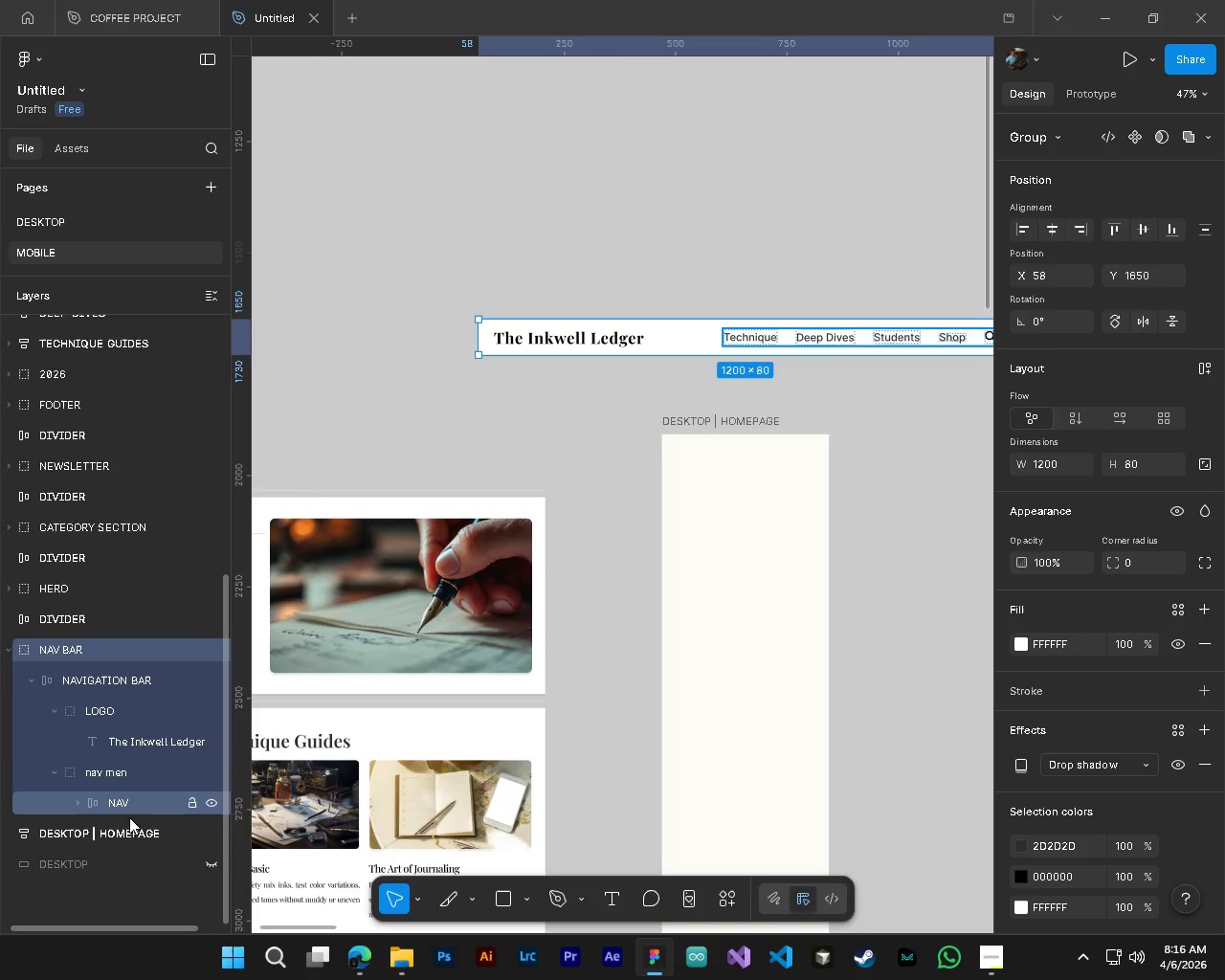 
left_click([104, 779])
 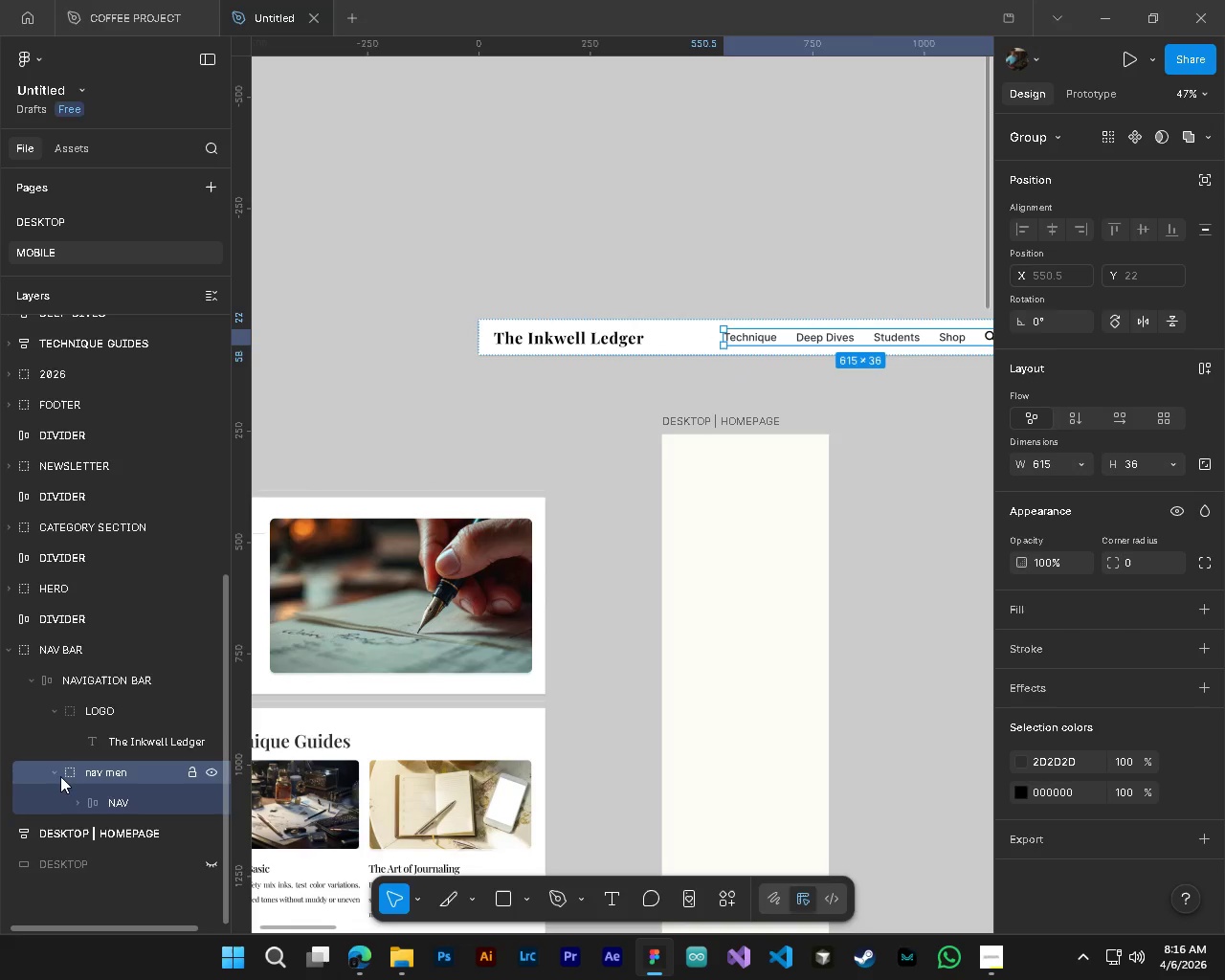 
left_click([56, 775])
 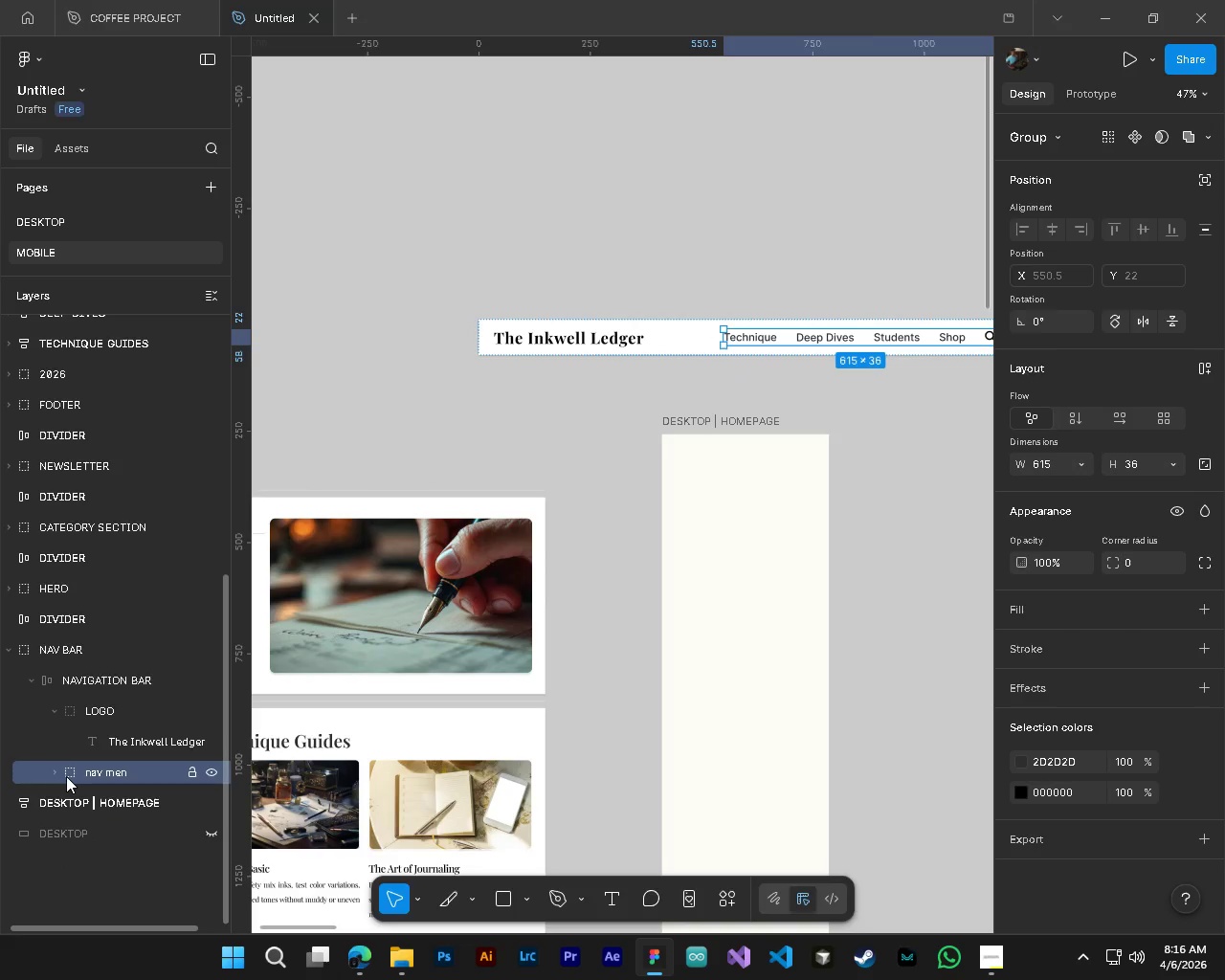 
left_click([66, 776])
 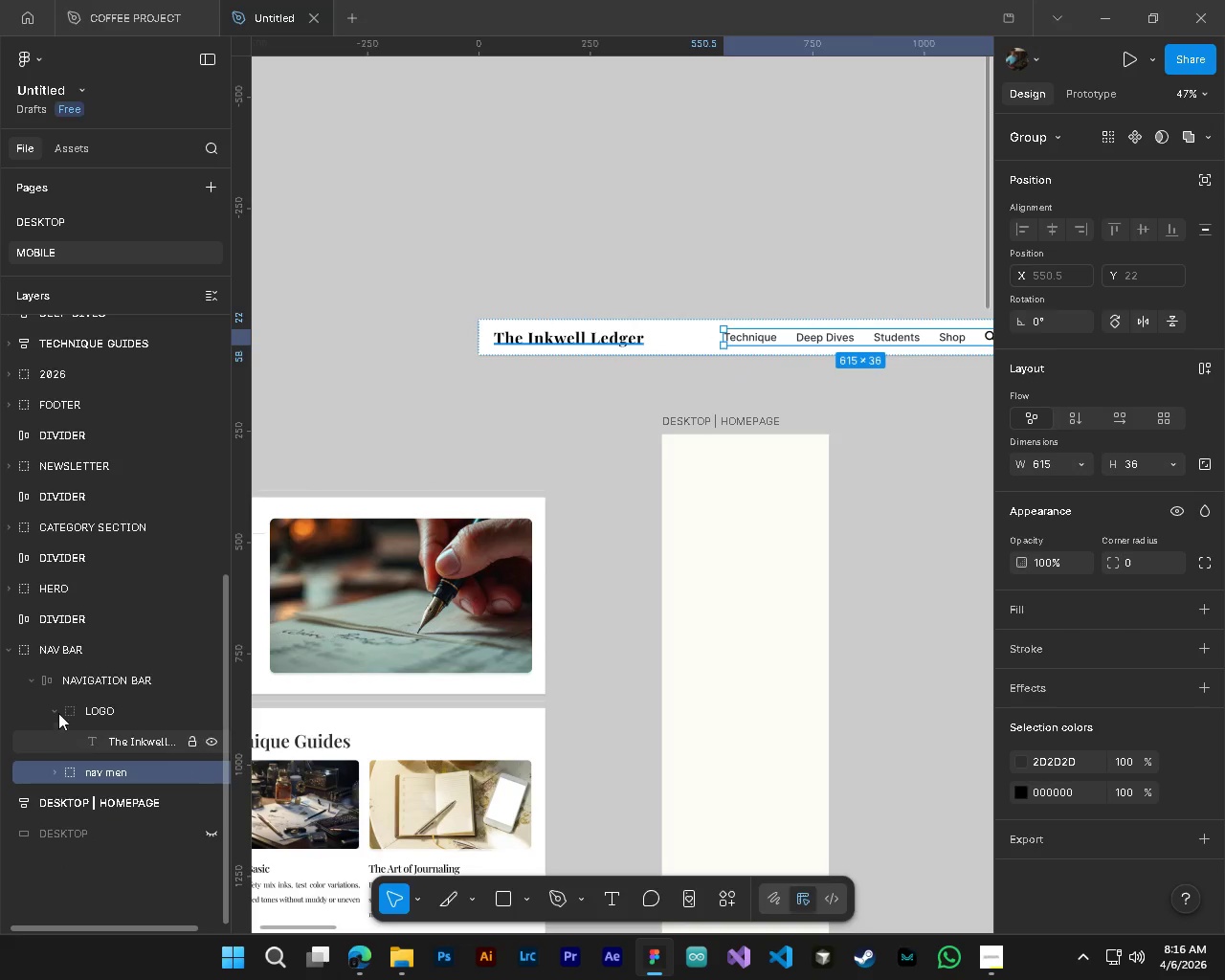 
left_click([56, 709])
 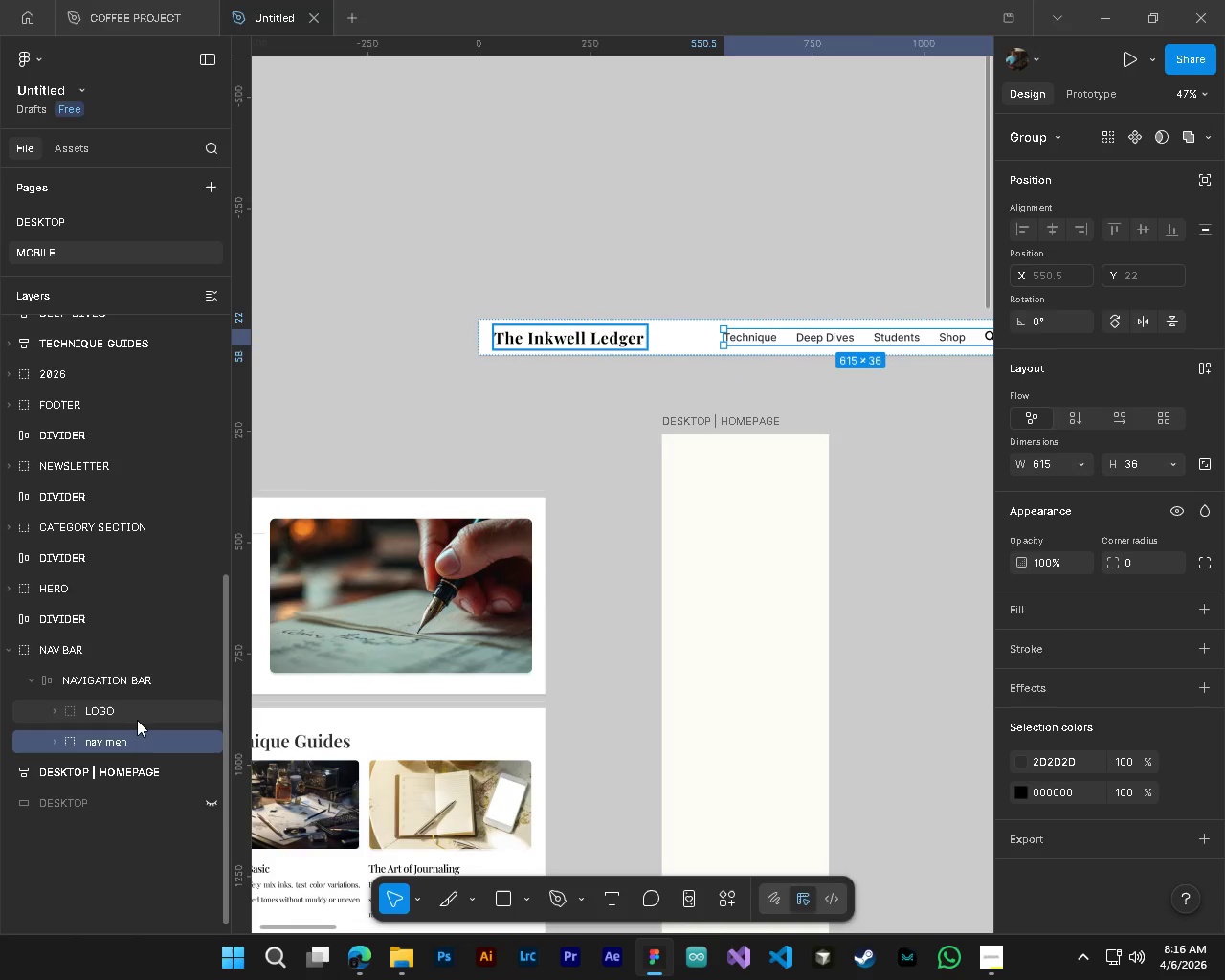 
left_click_drag(start_coordinate=[109, 749], to_coordinate=[679, 458])
 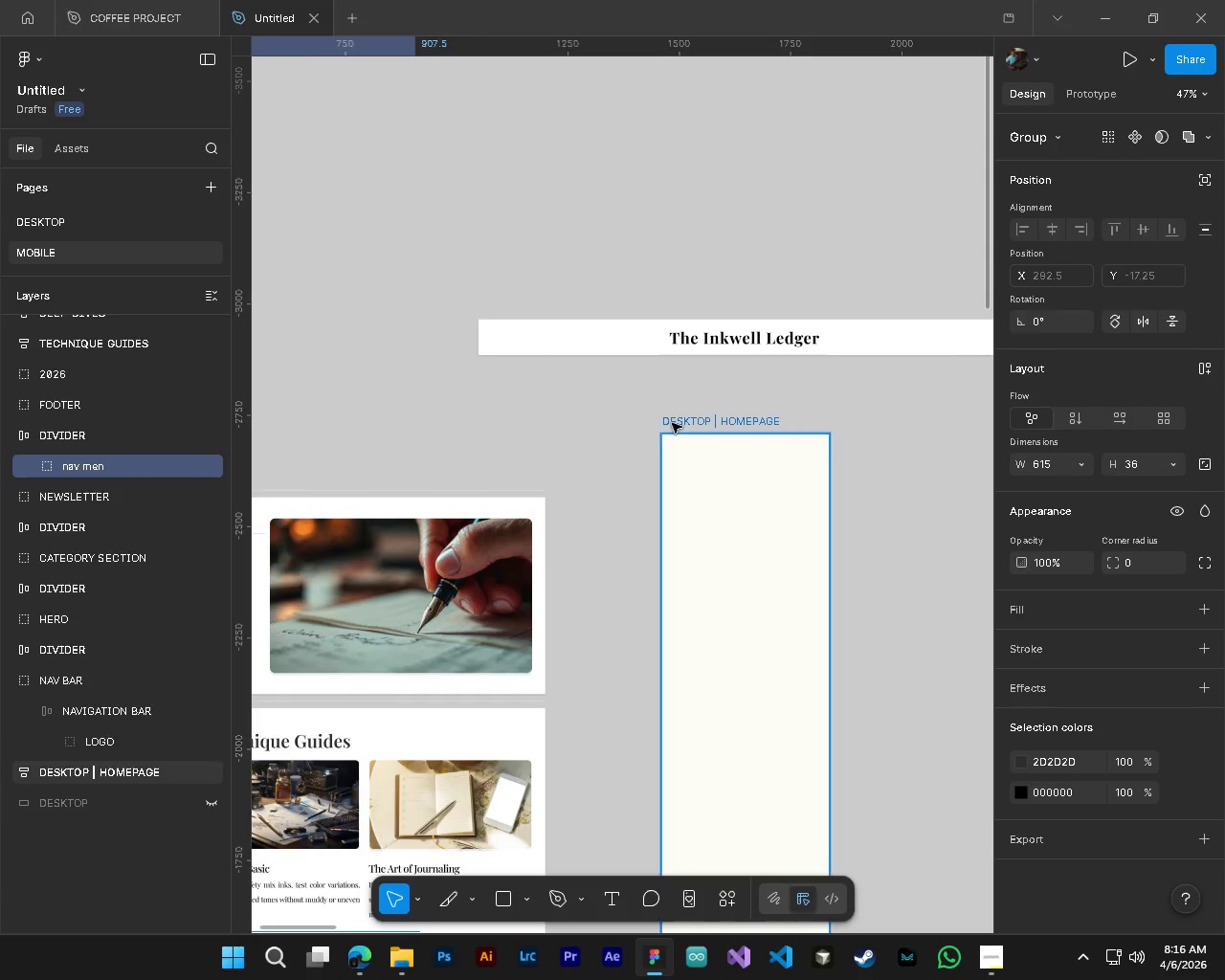 
key(Control+Z)
 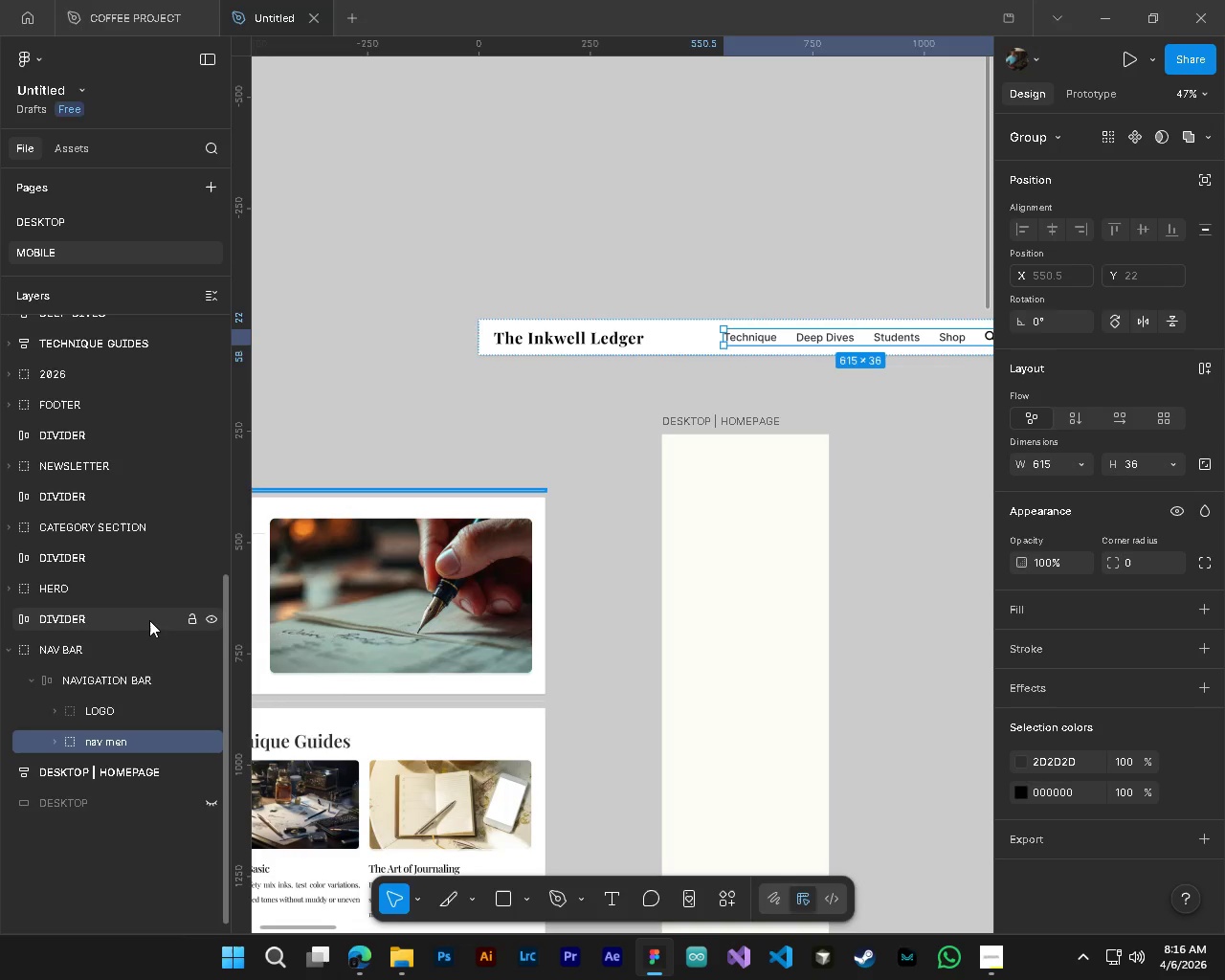 
left_click([112, 642])
 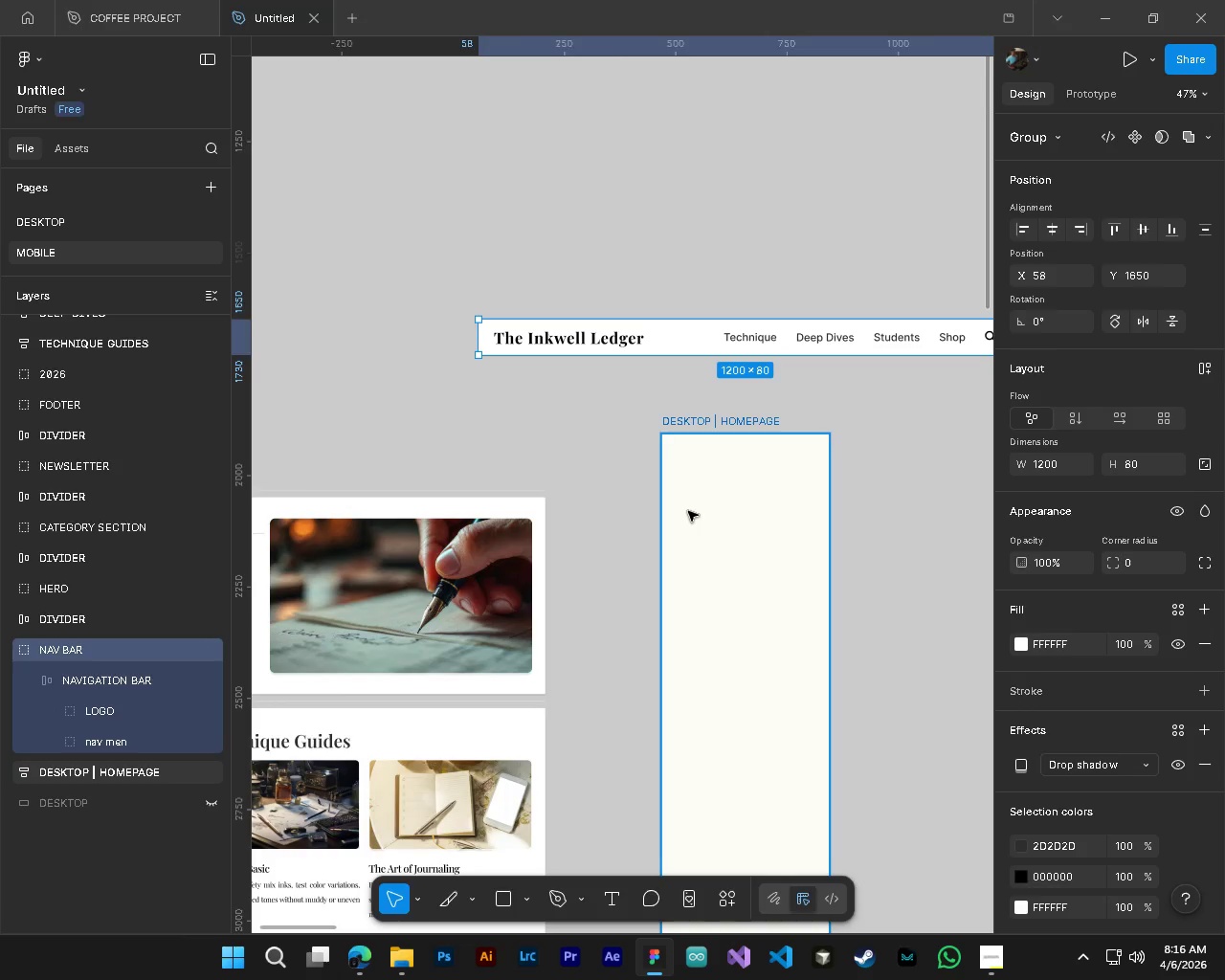 
key(Shift+ShiftLeft)
 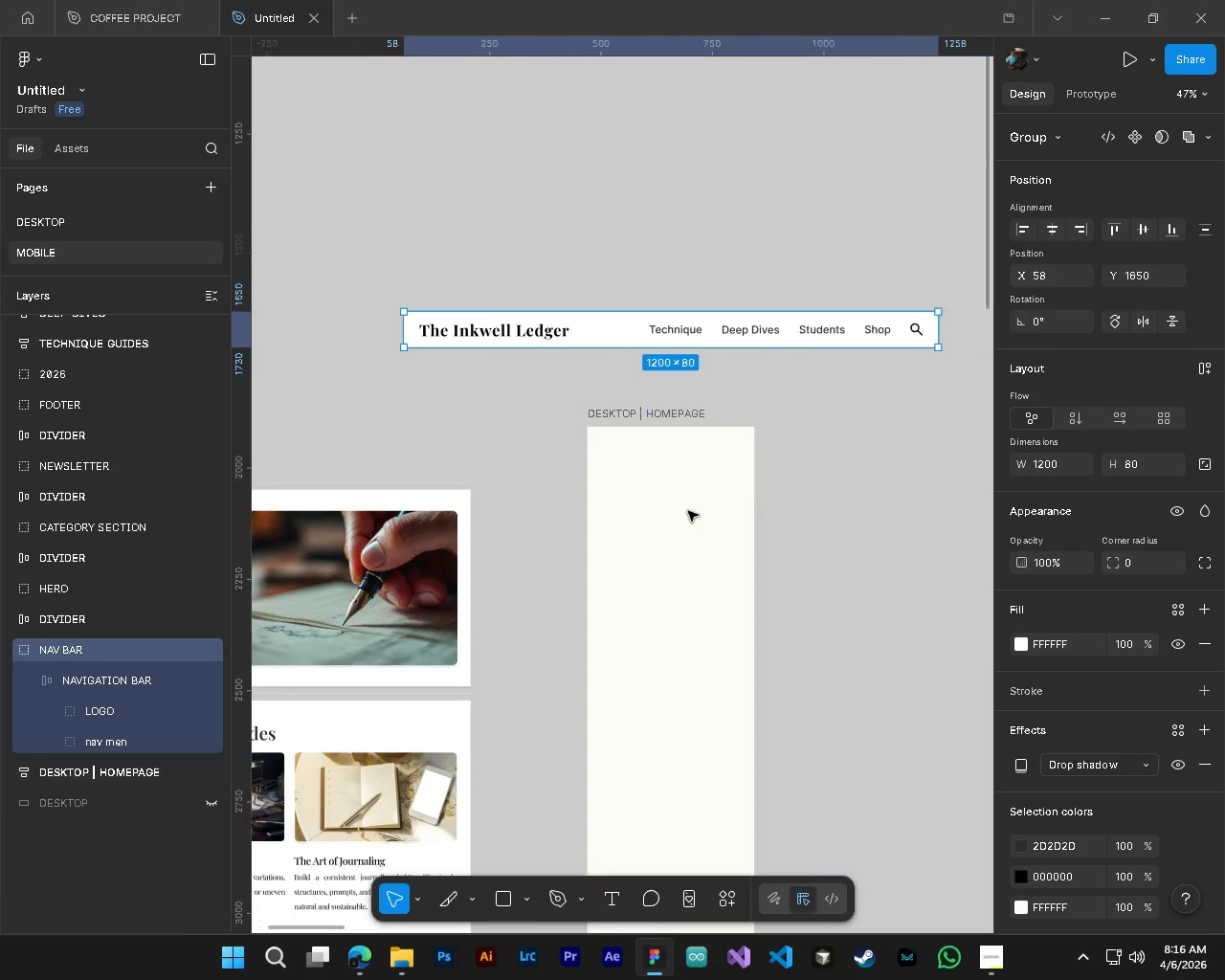 
scroll: coordinate [688, 511], scroll_direction: down, amount: 4.0
 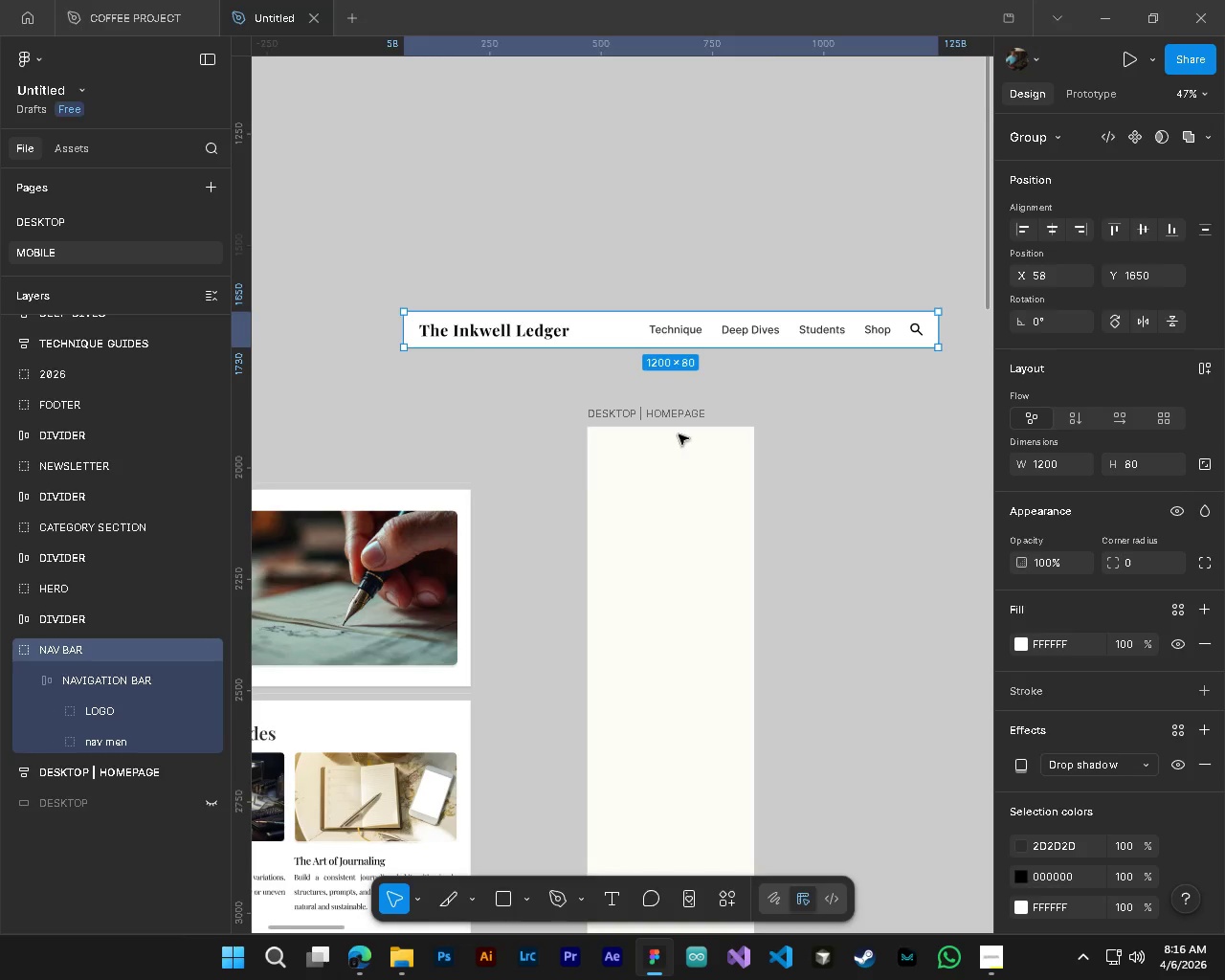 
wait(5.18)
 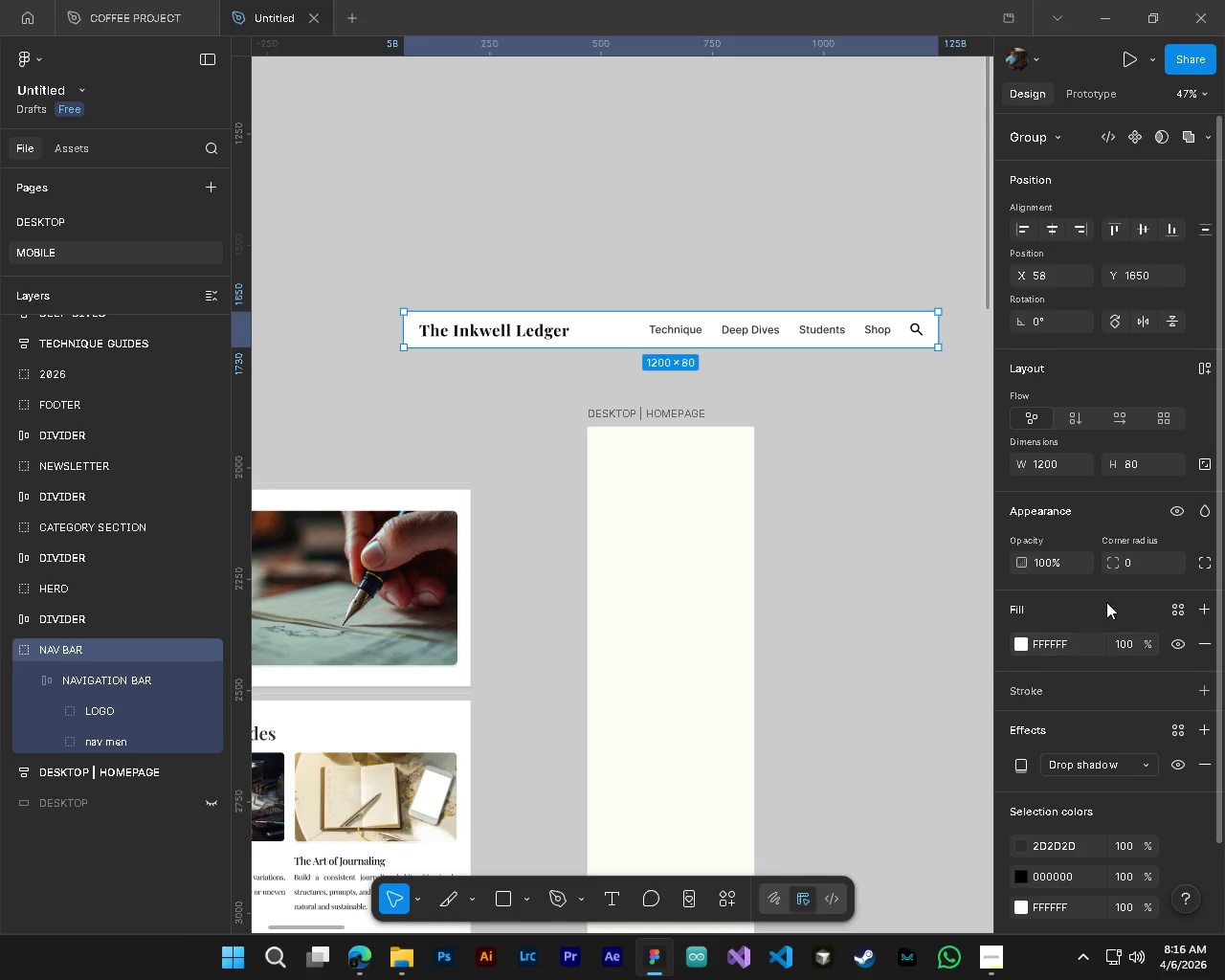 
left_click([54, 690])
 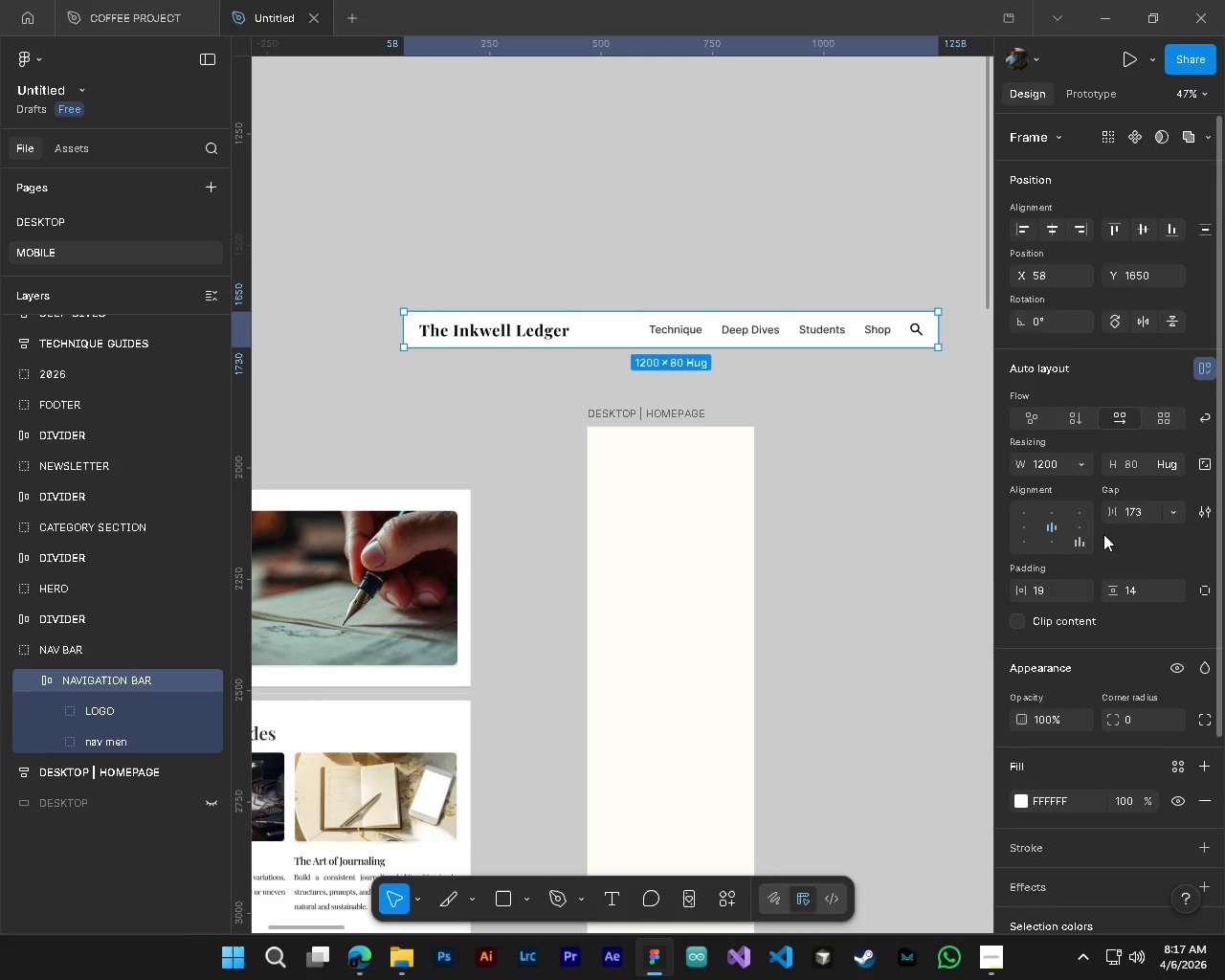 
left_click_drag(start_coordinate=[1118, 514], to_coordinate=[338, 481])
 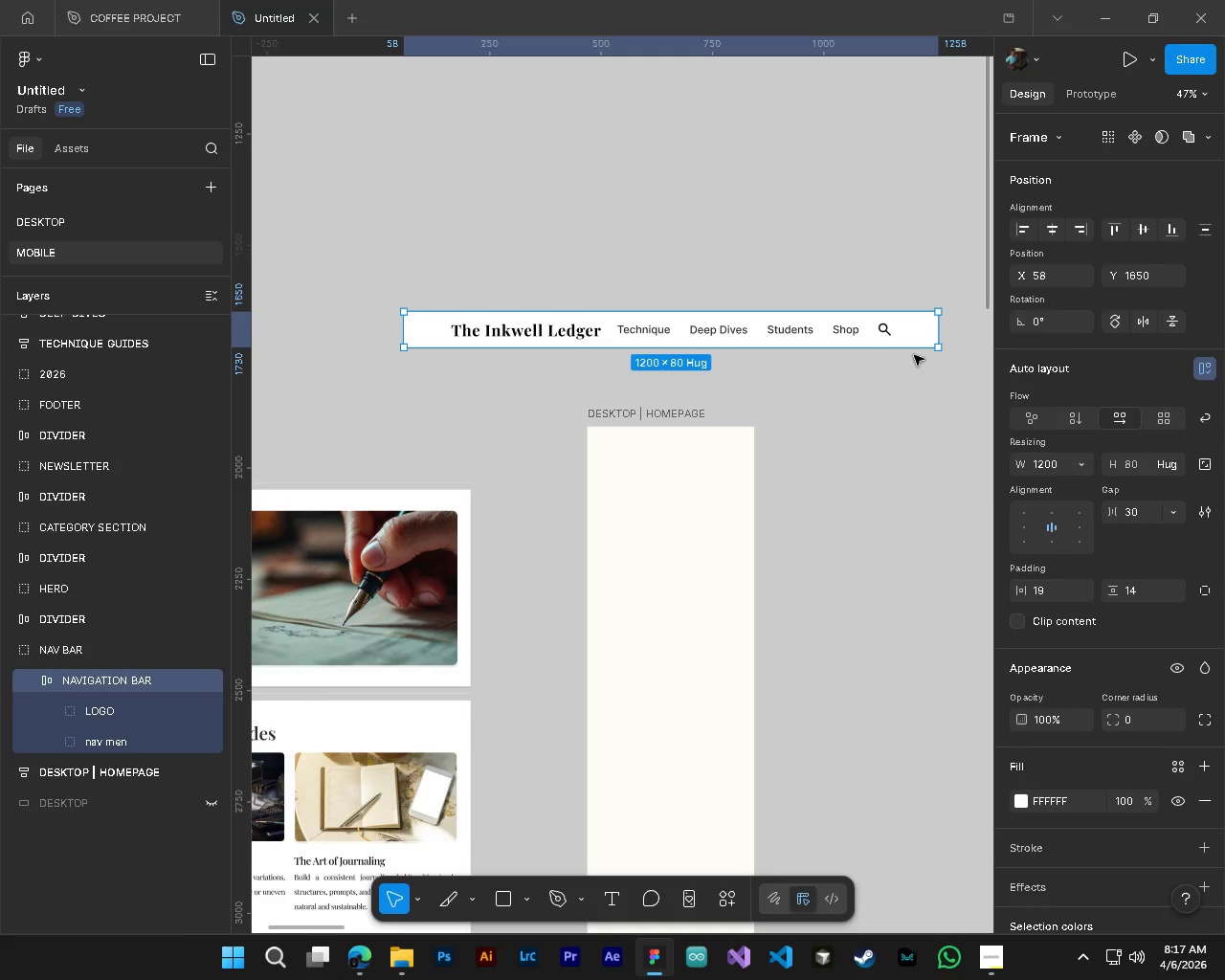 
left_click_drag(start_coordinate=[939, 350], to_coordinate=[616, 346])
 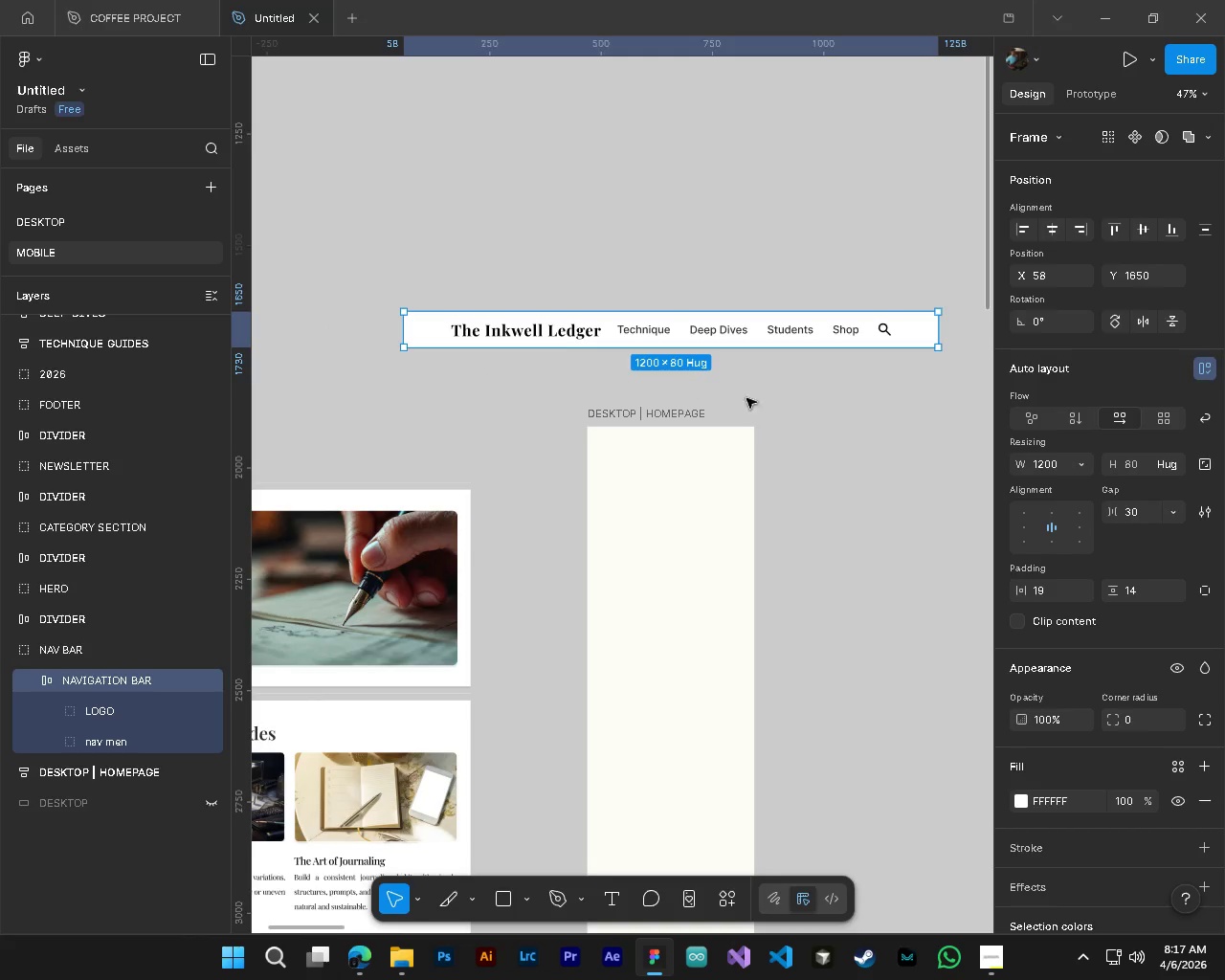 
key(Control+Z)
 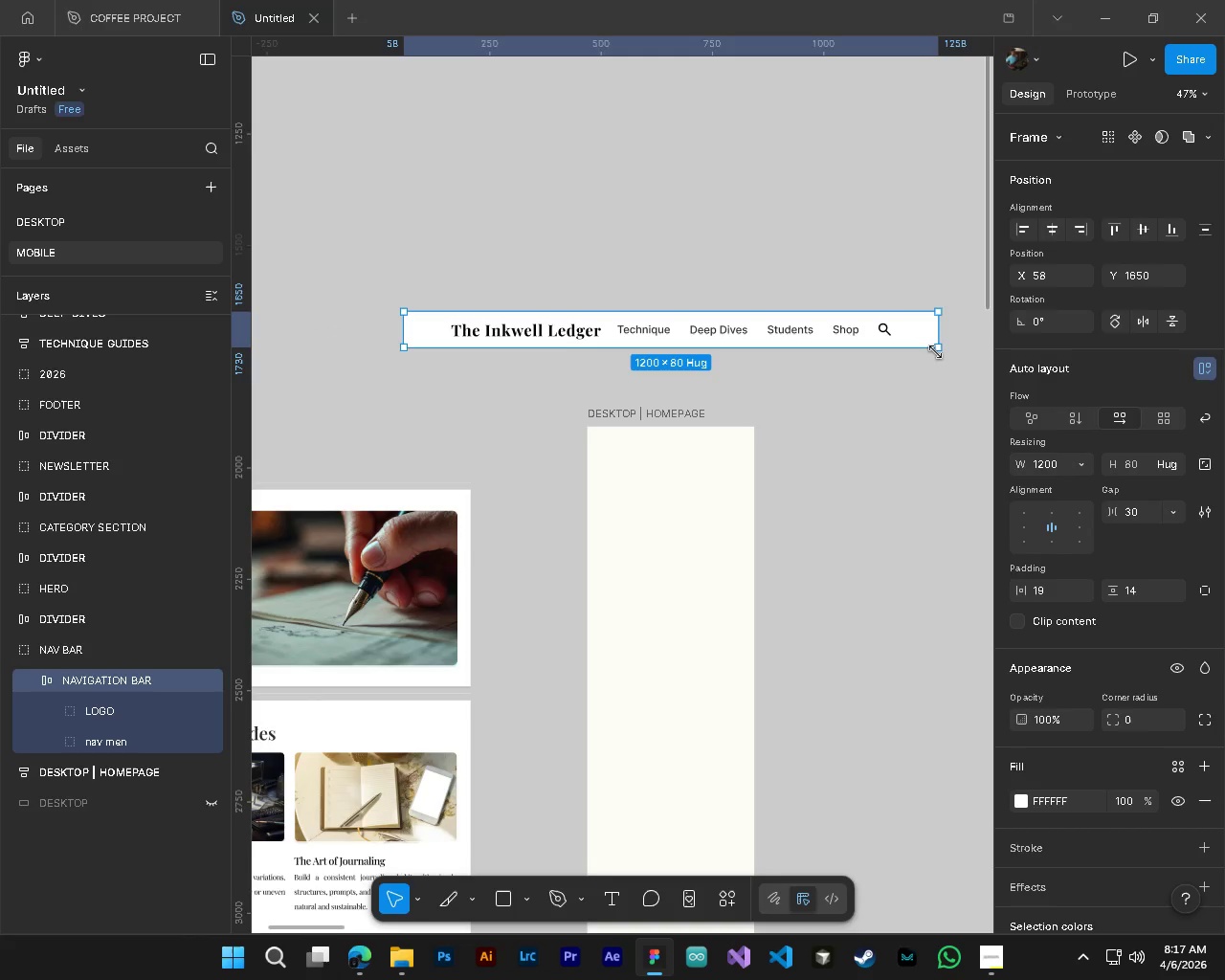 
left_click_drag(start_coordinate=[935, 352], to_coordinate=[894, 352])
 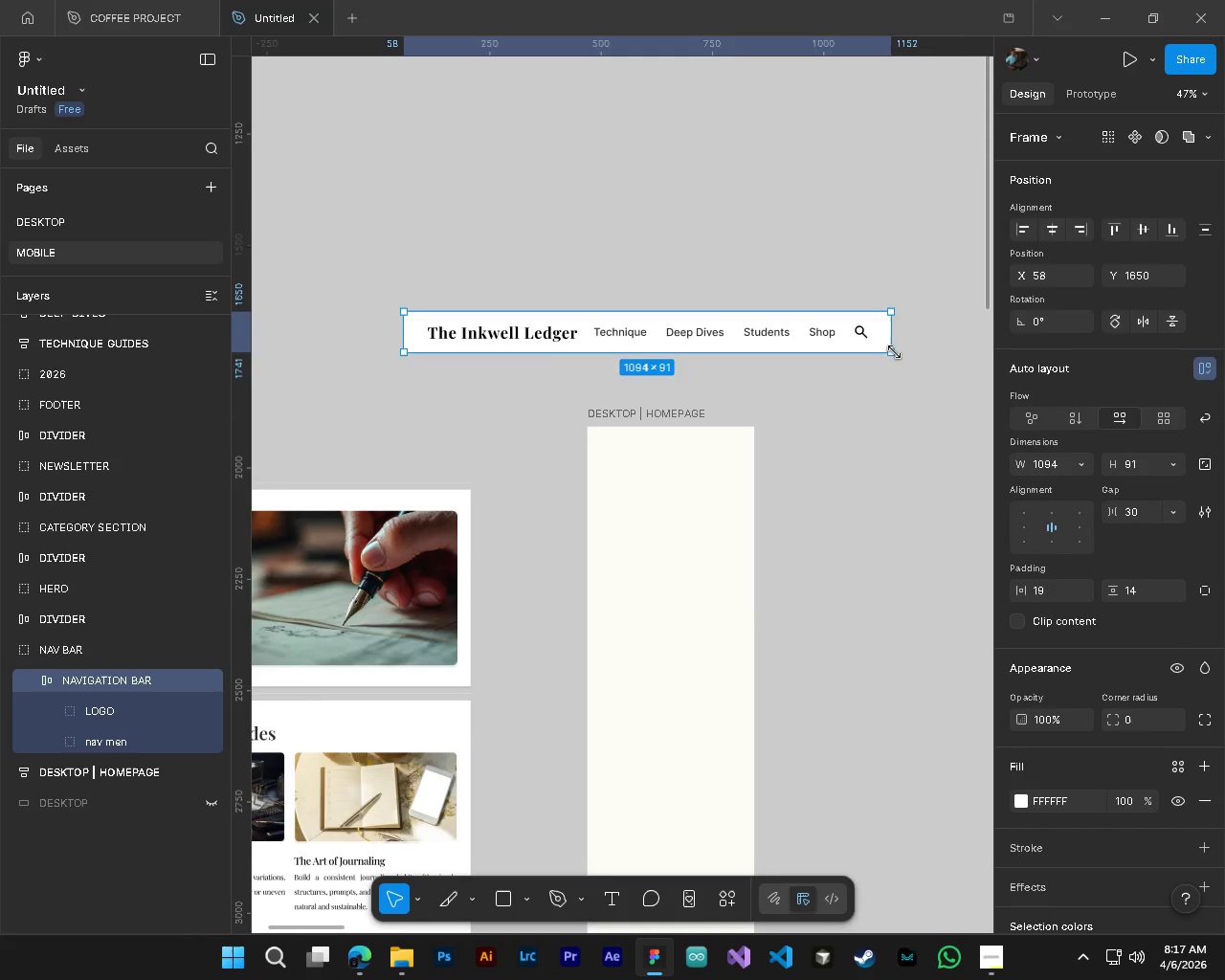 
key(Control+Z)
 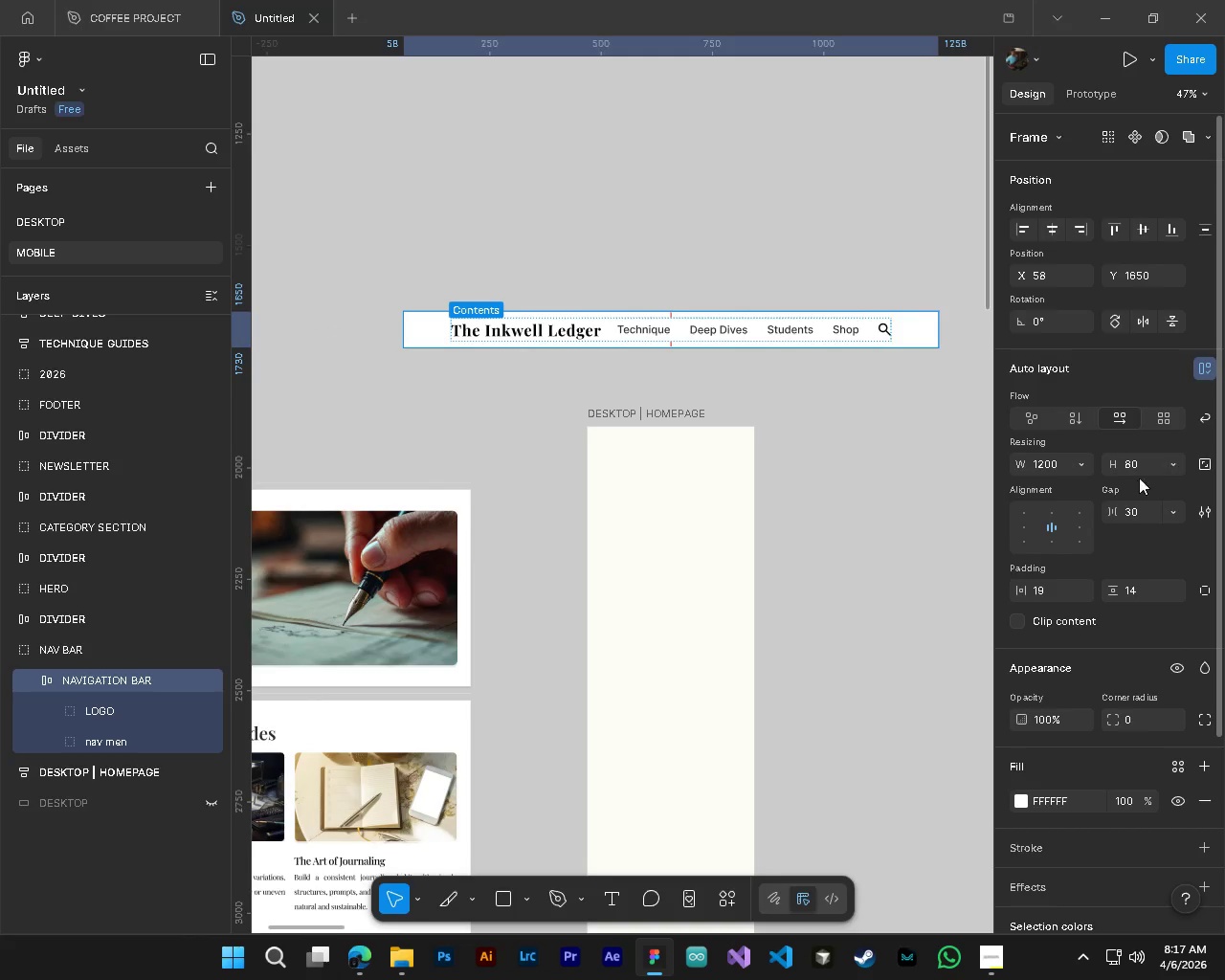 
left_click([1057, 464])
 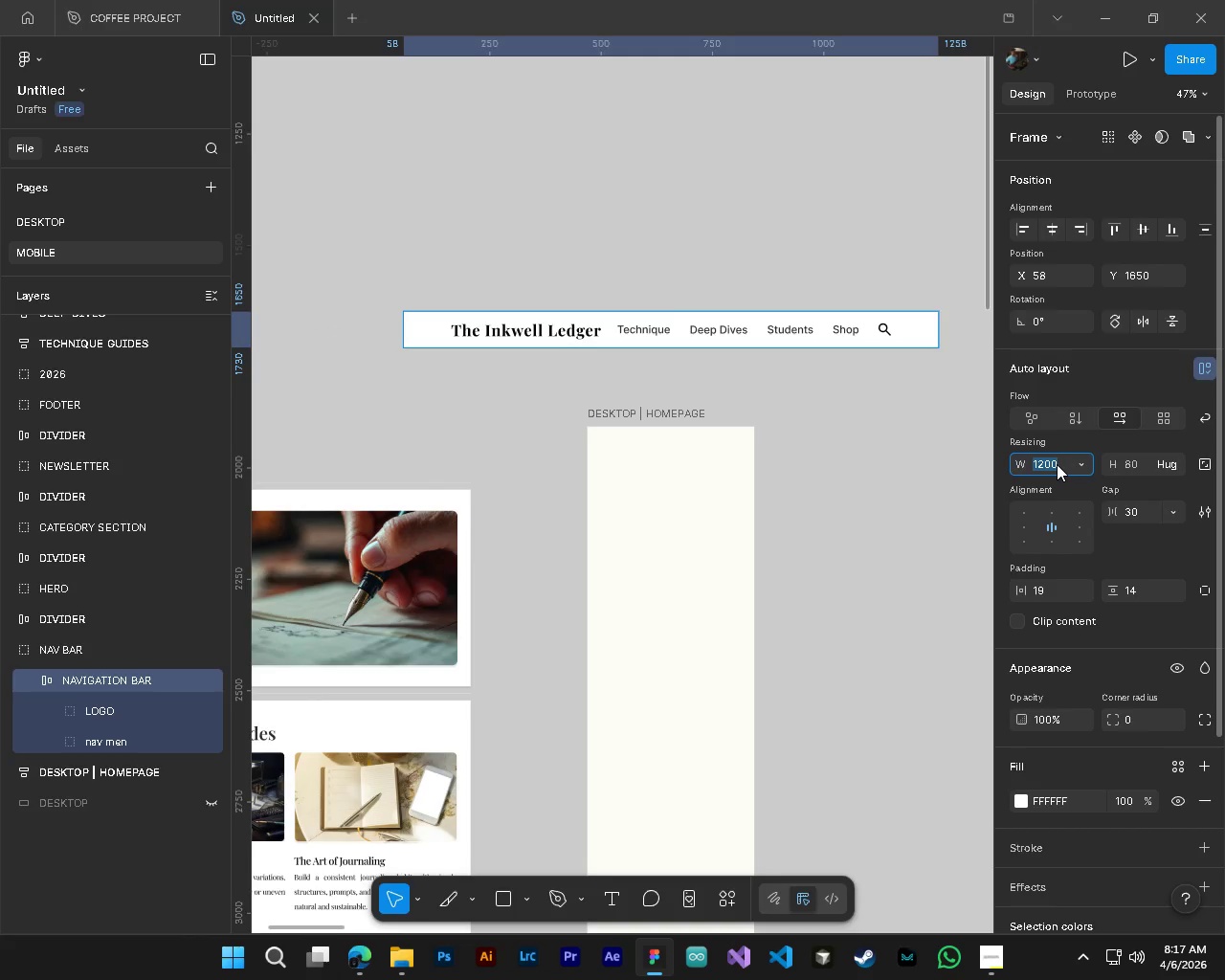 
key(Numpad3)
 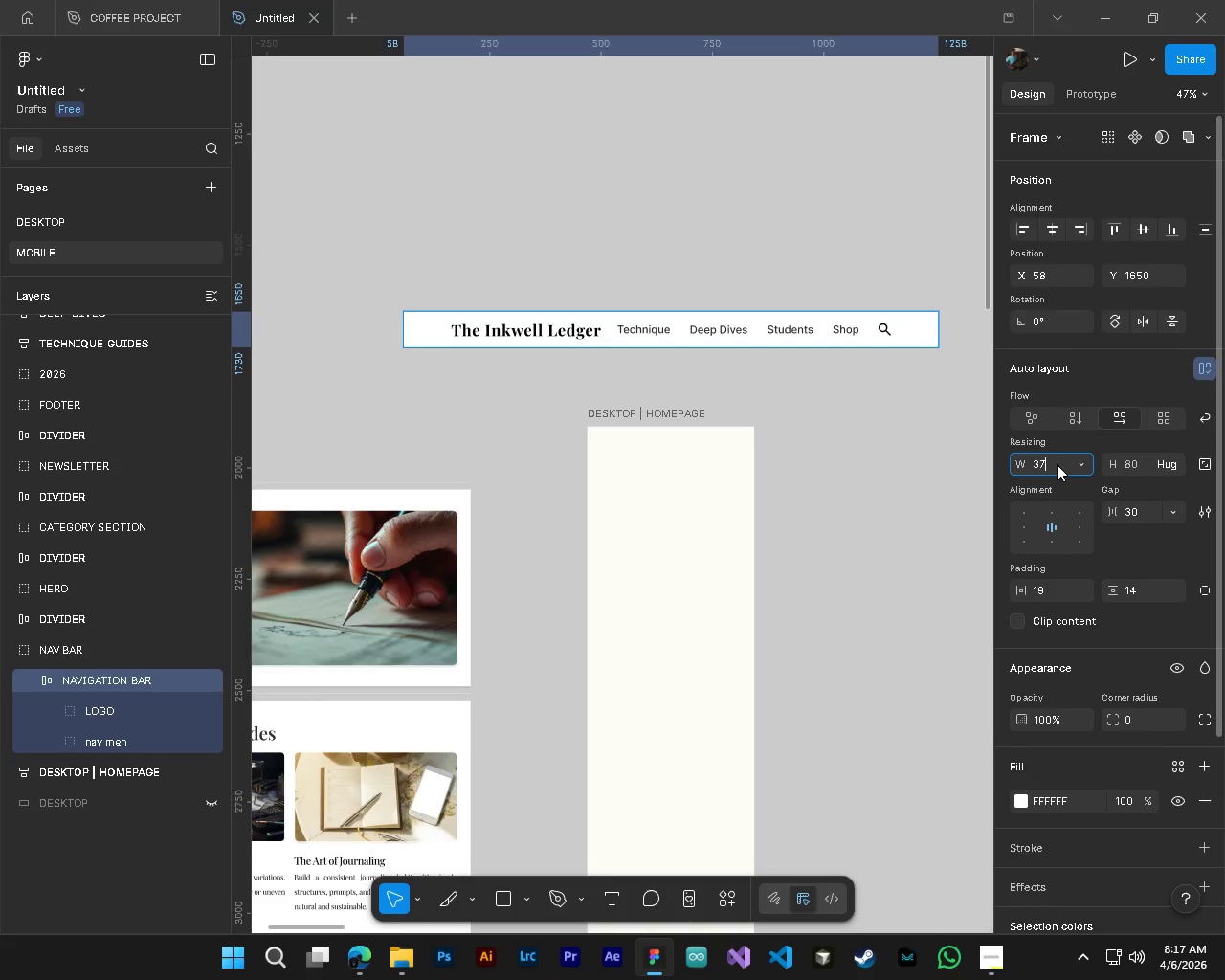 
key(Numpad7)
 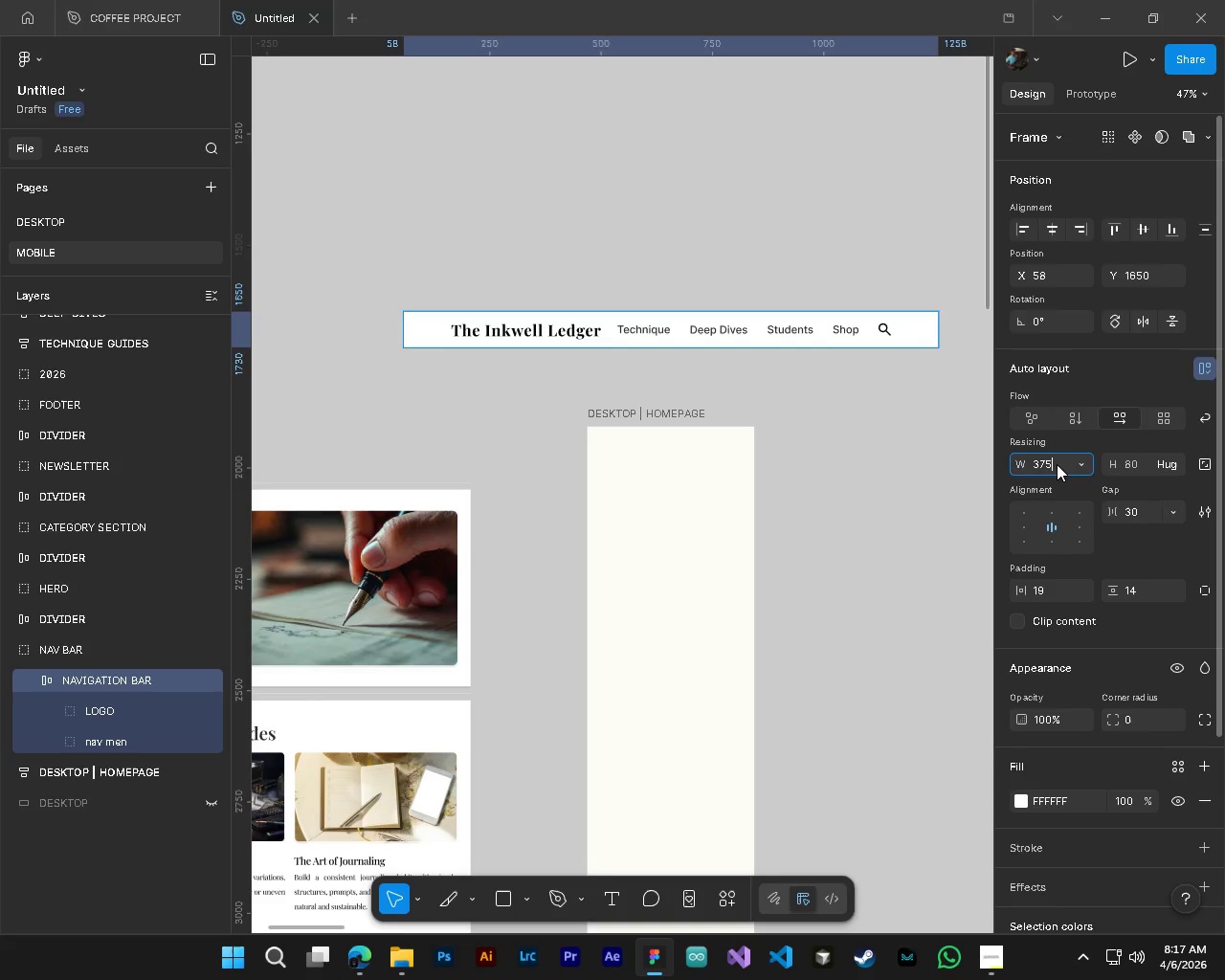 
key(Numpad5)
 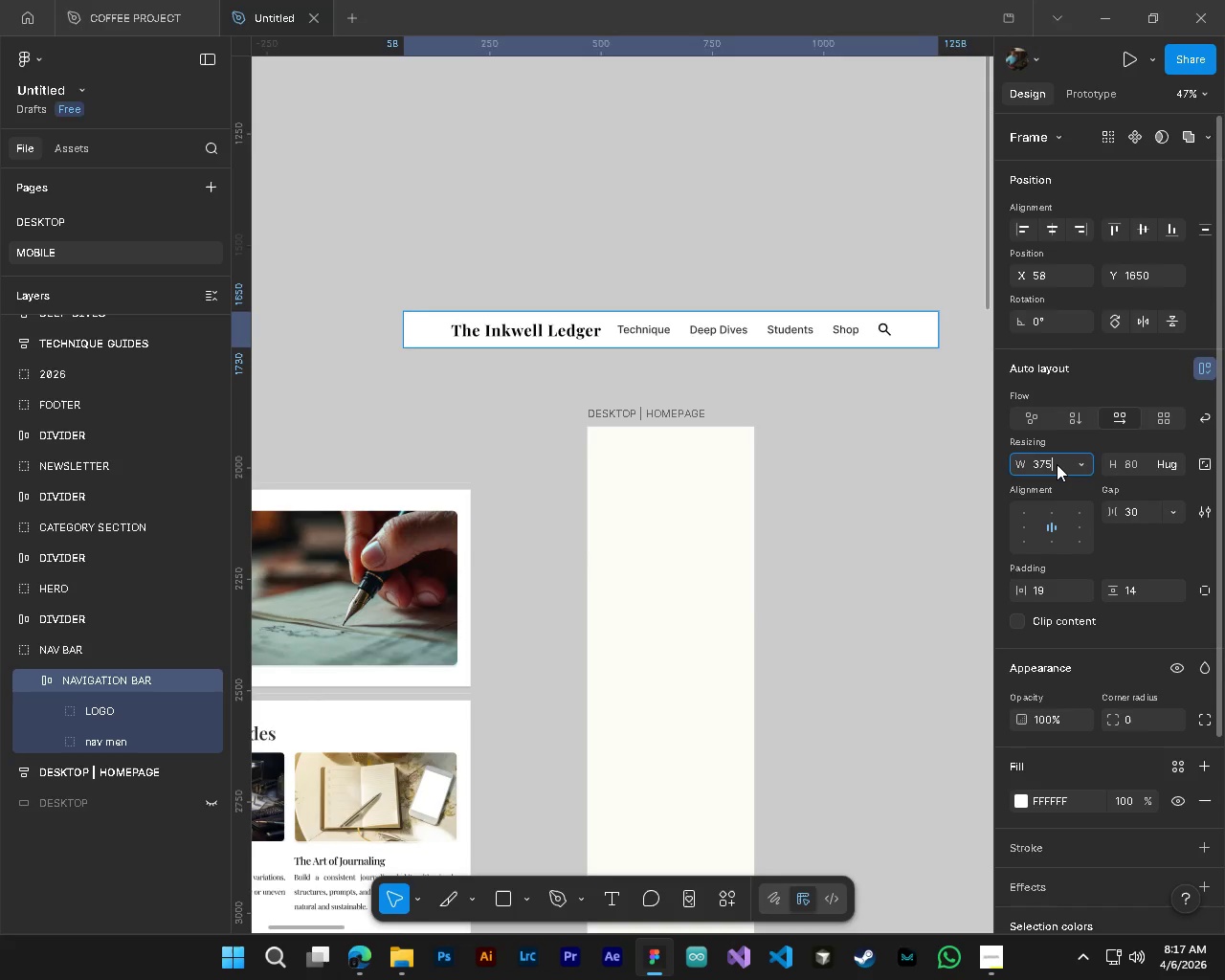 
key(NumpadEnter)
 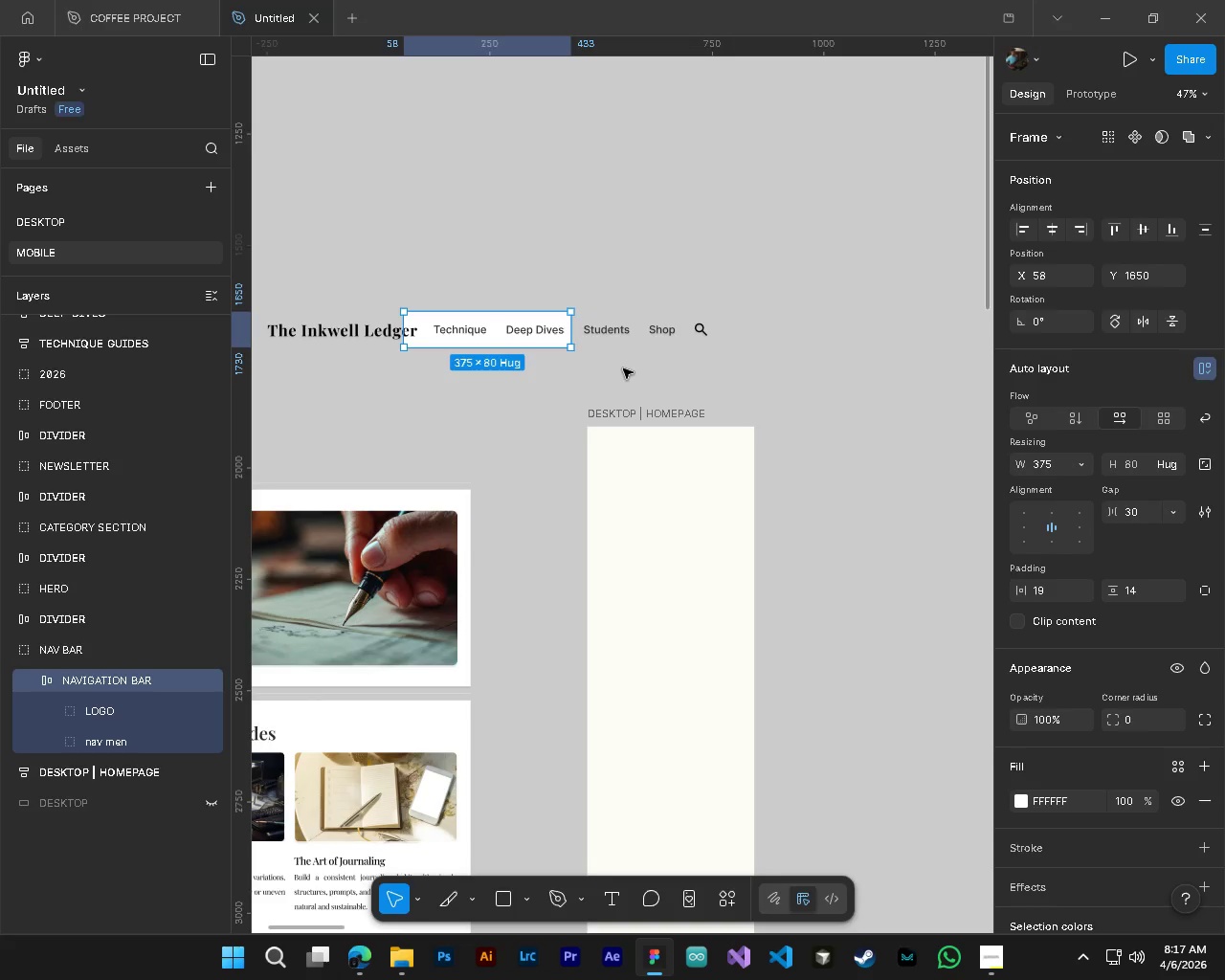 
key(Shift+ShiftLeft)
 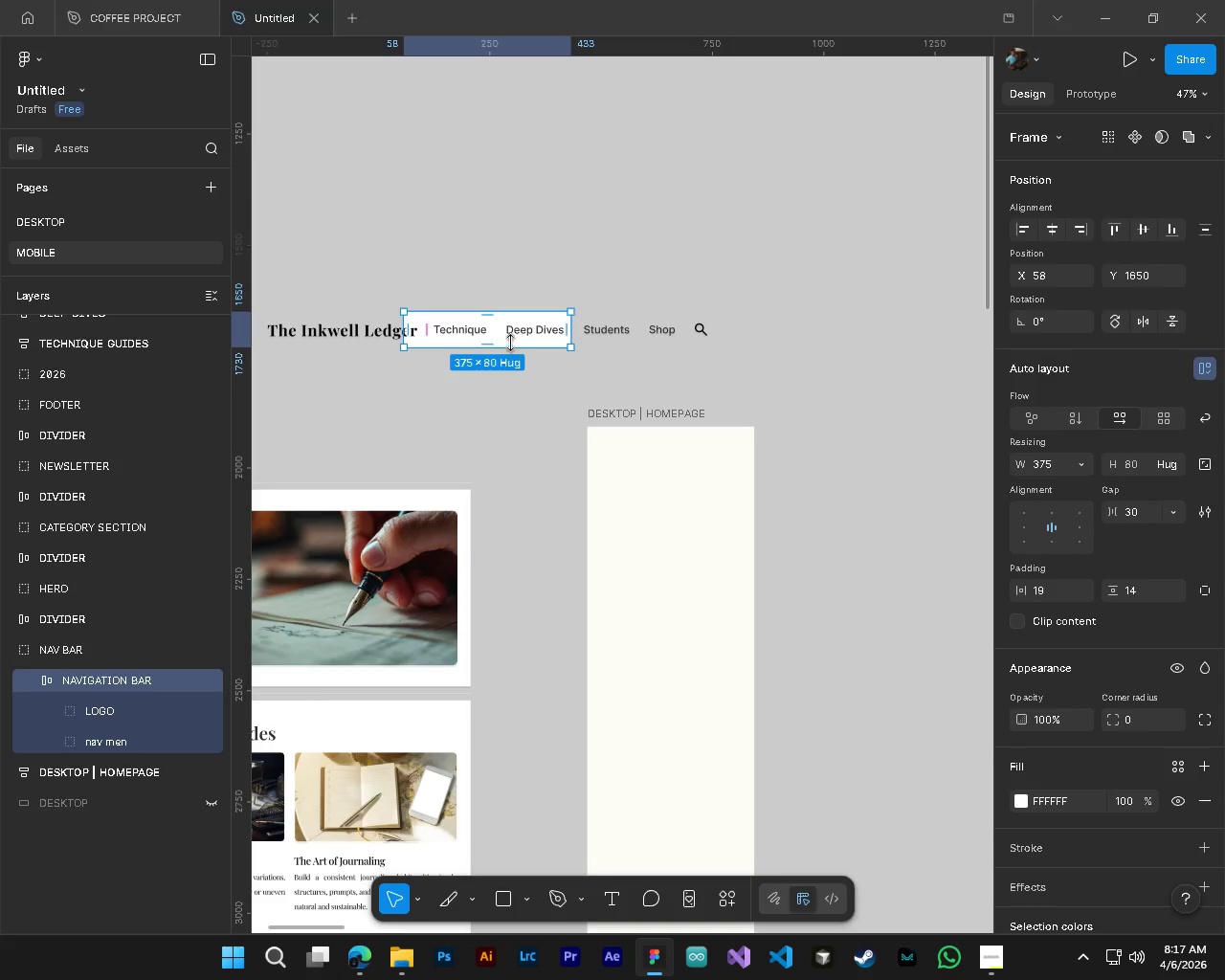 
left_click_drag(start_coordinate=[508, 339], to_coordinate=[689, 384])
 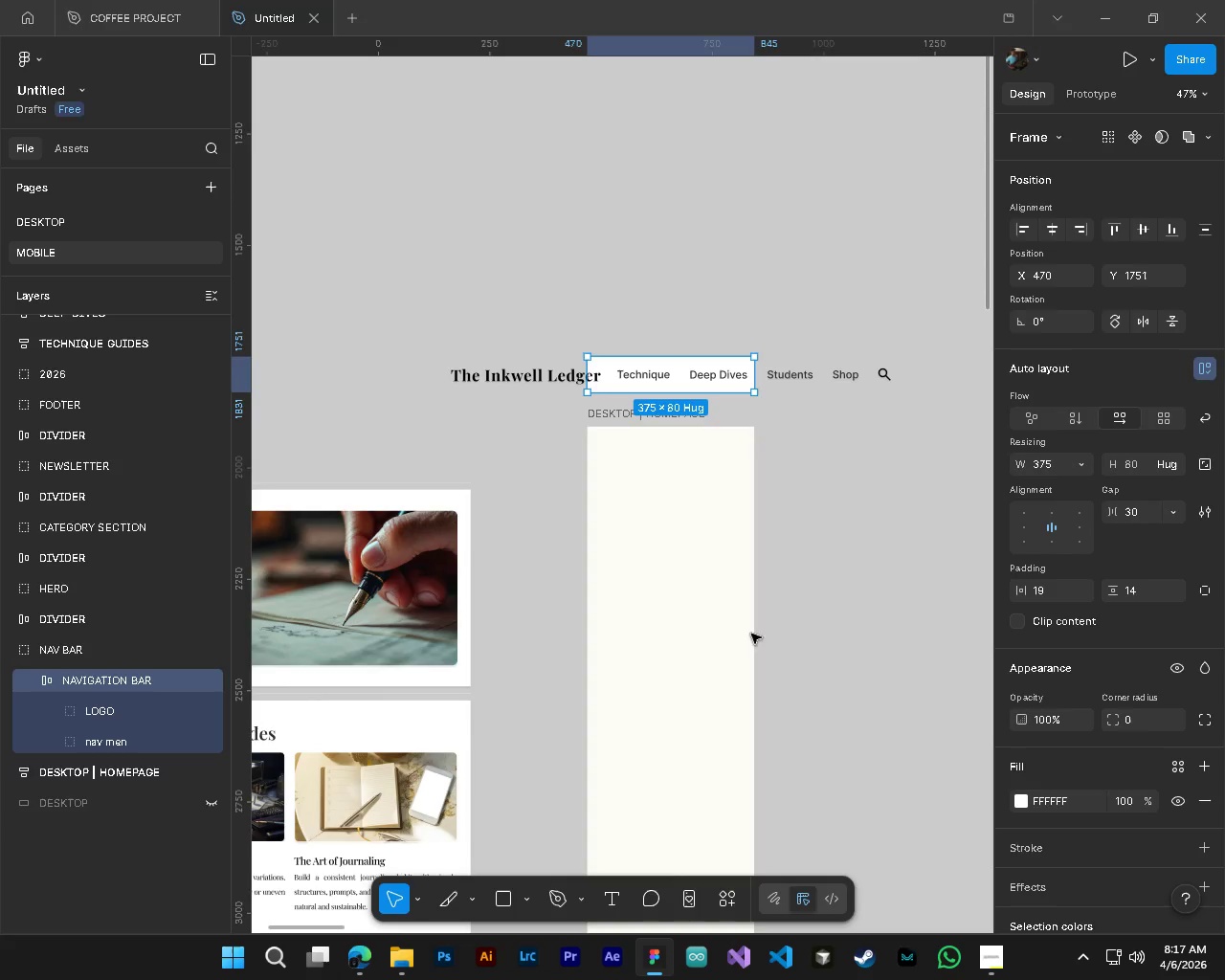 
left_click([679, 533])
 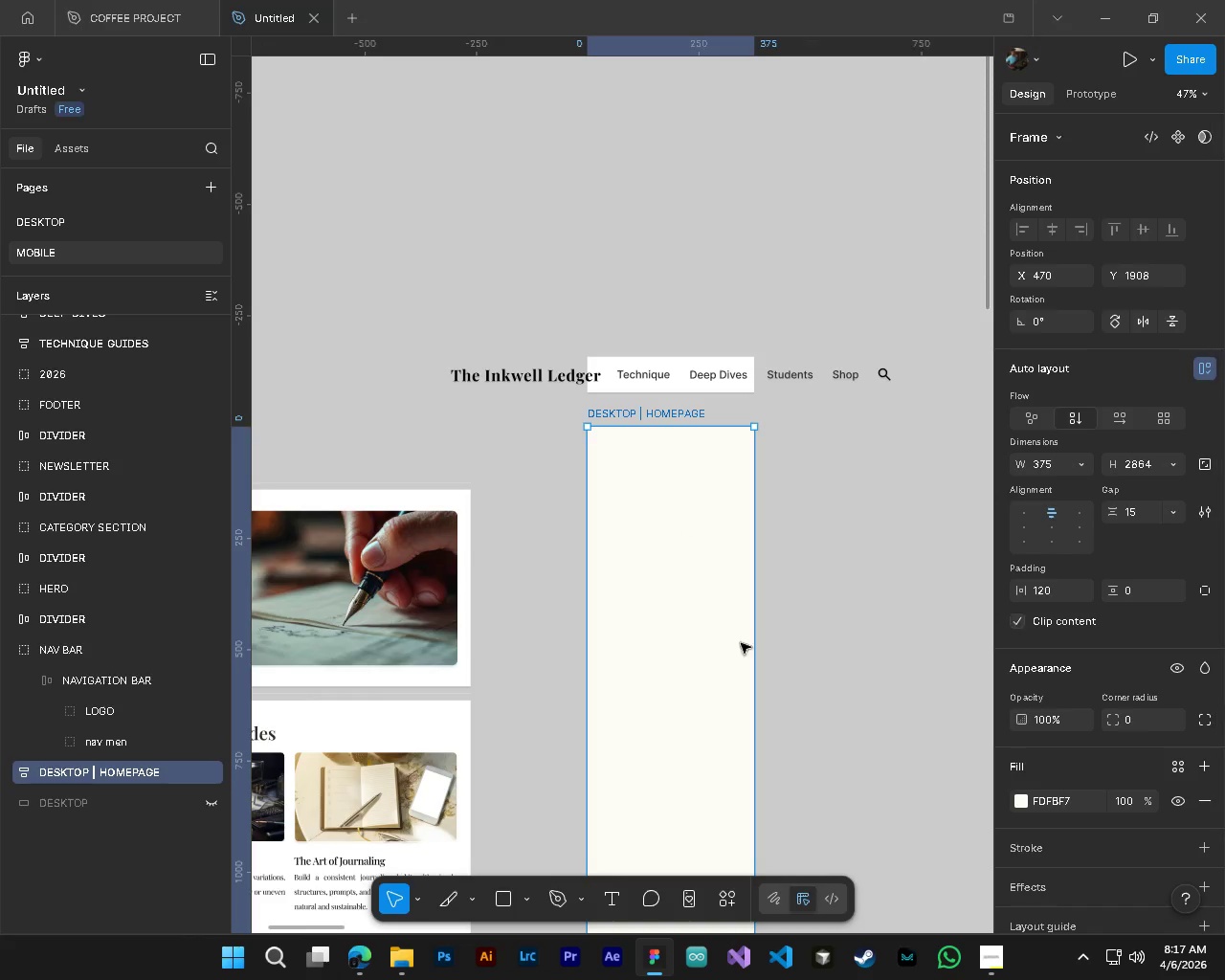 
wait(5.81)
 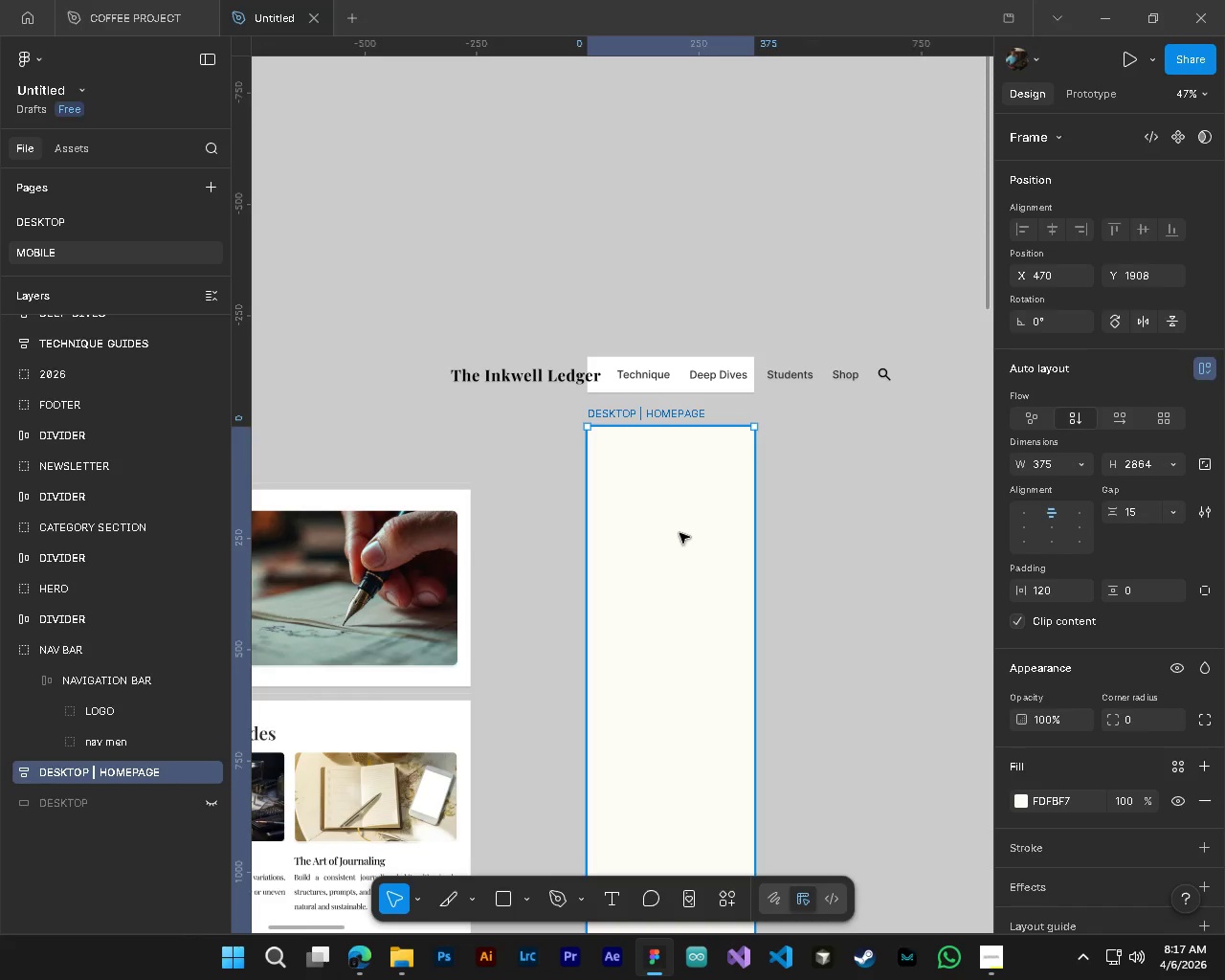 
left_click([36, 217])
 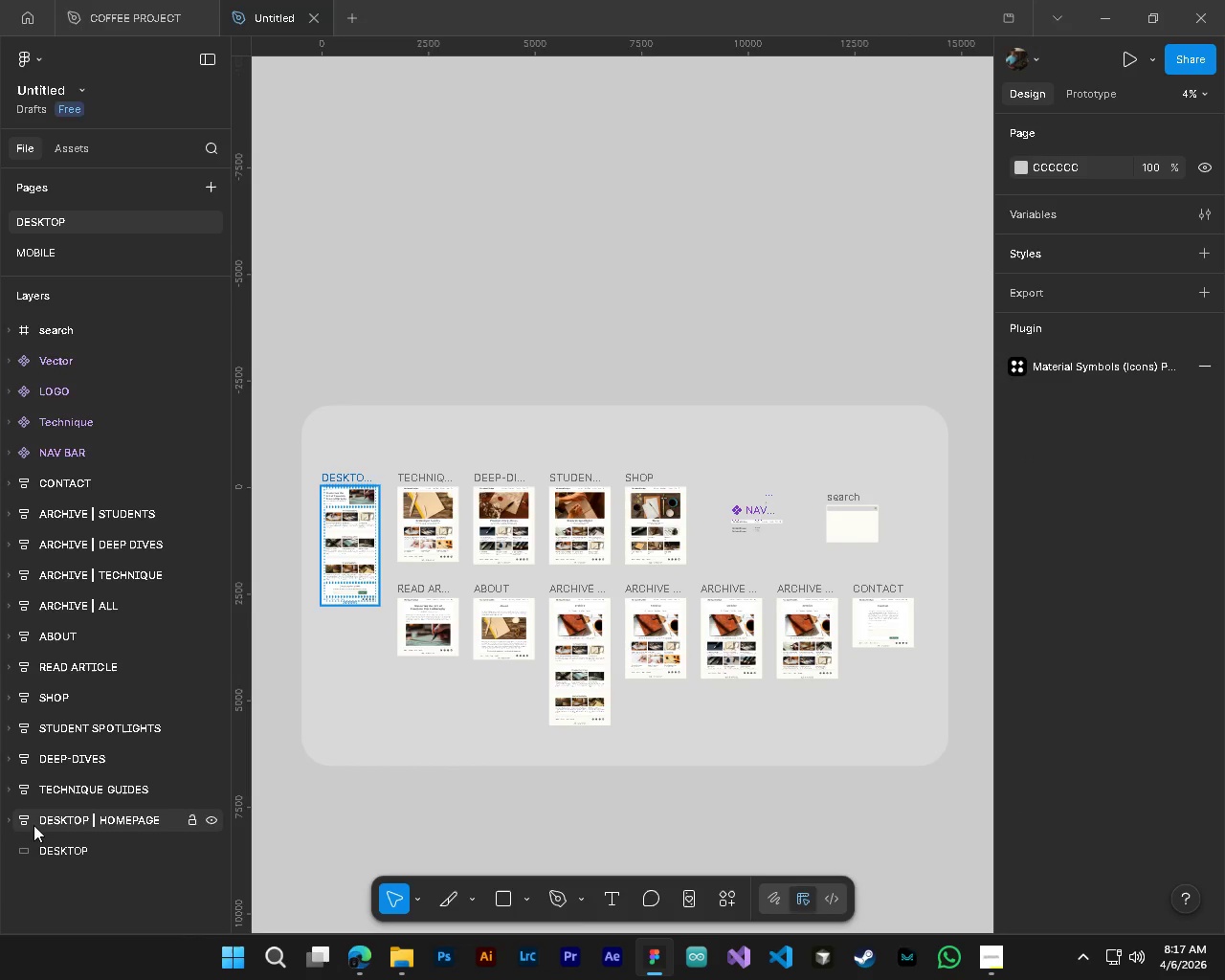 
left_click([44, 825])
 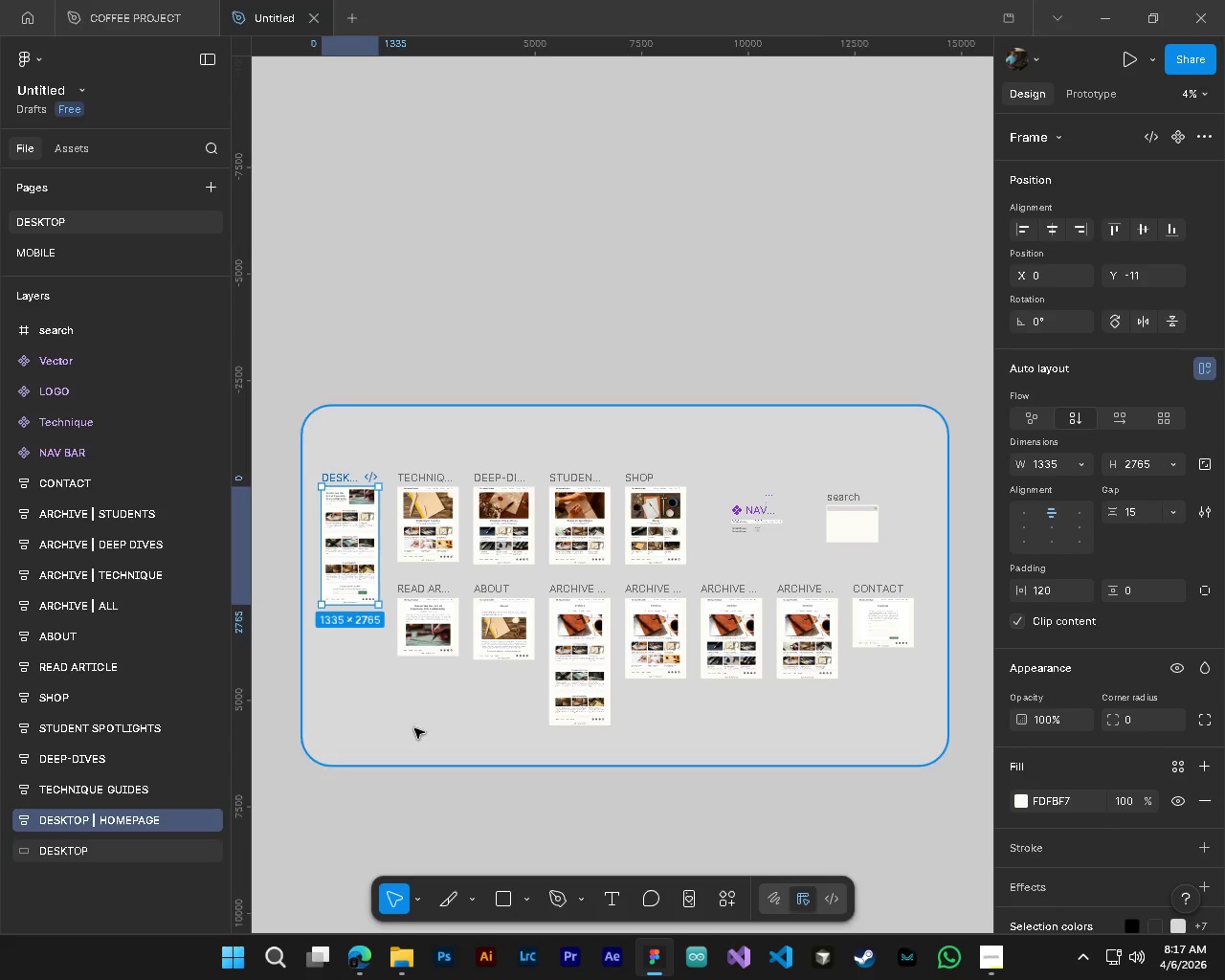 
wait(7.31)
 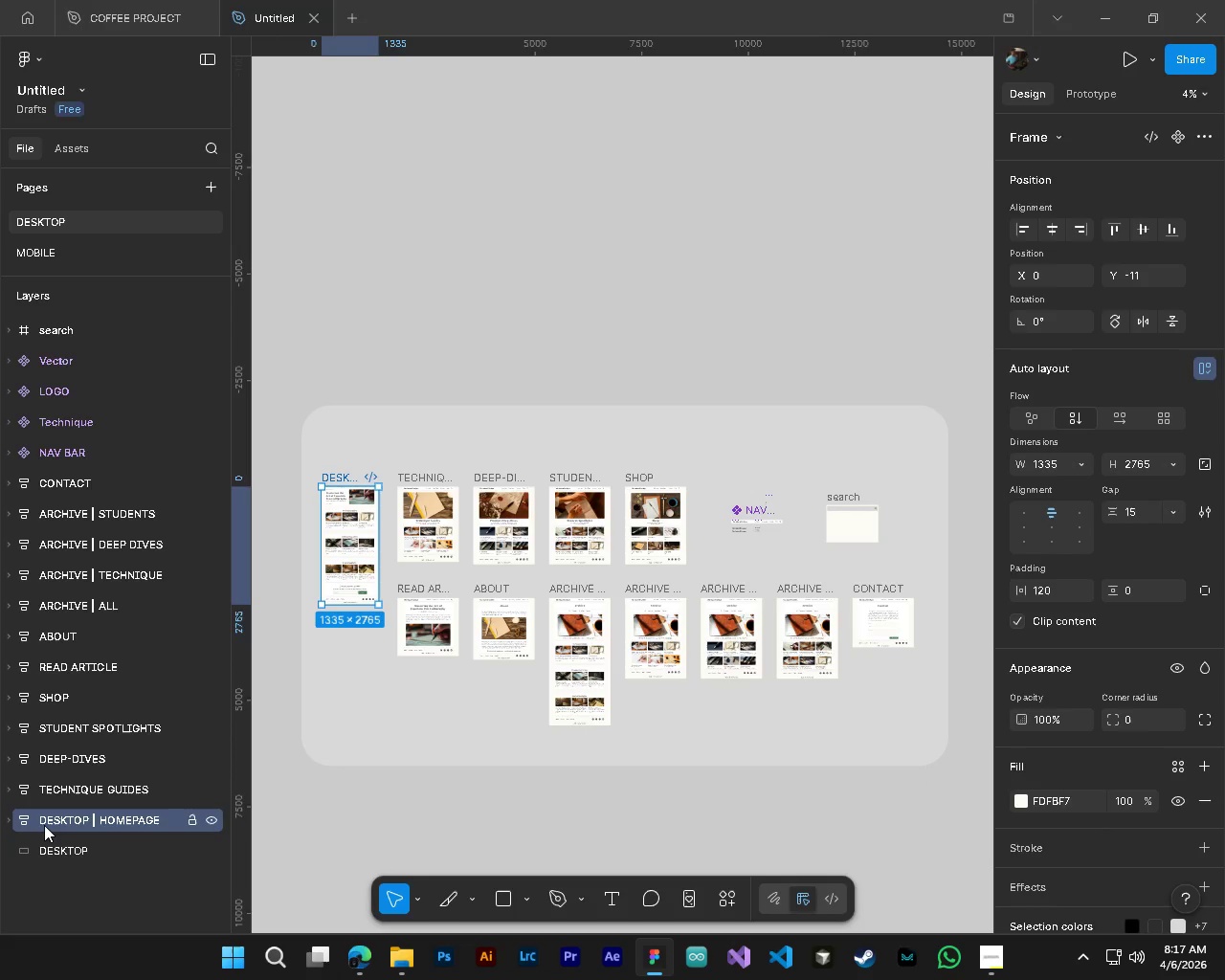 
left_click([10, 820])
 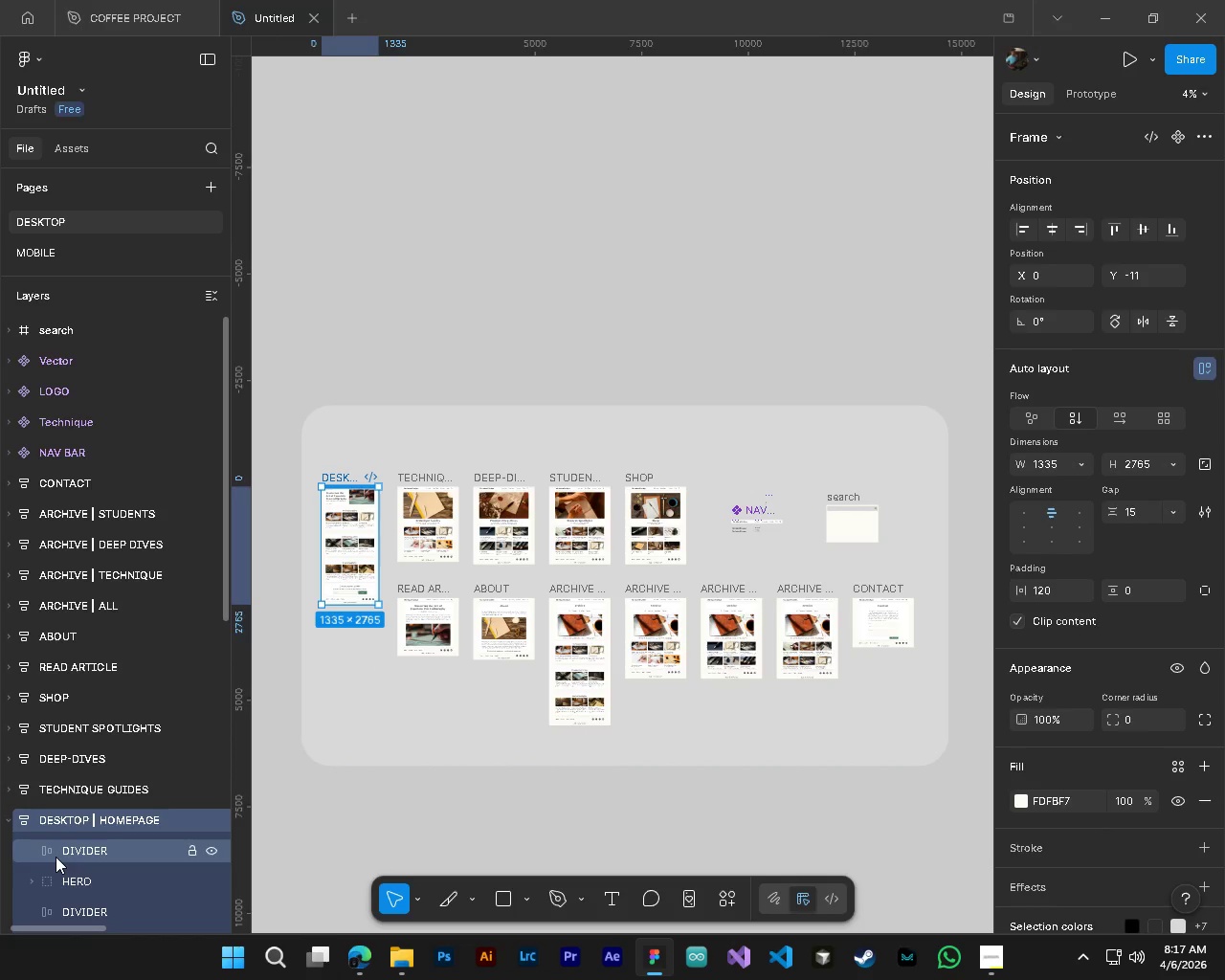 
scroll: coordinate [56, 857], scroll_direction: down, amount: 2.0
 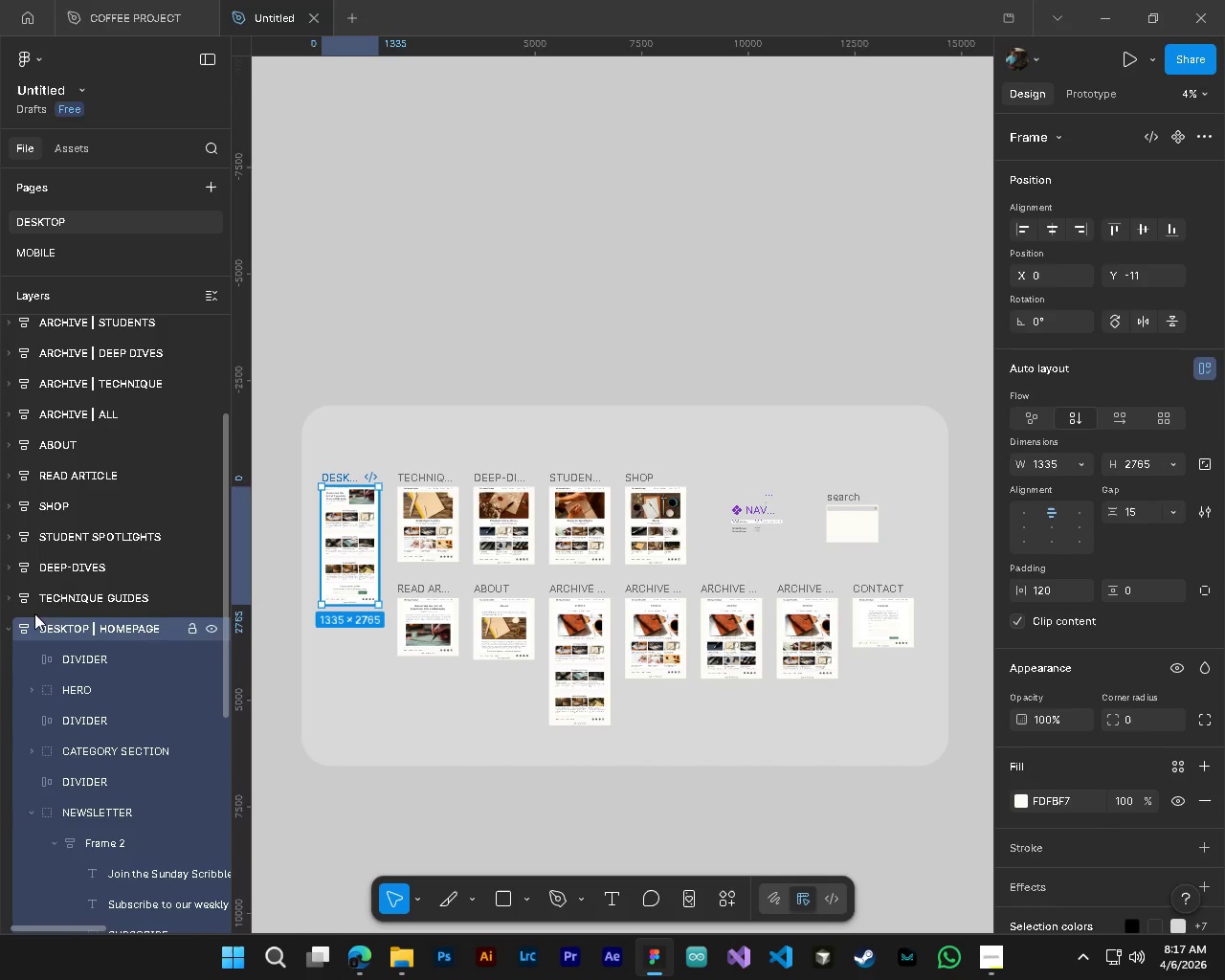 
left_click([45, 604])
 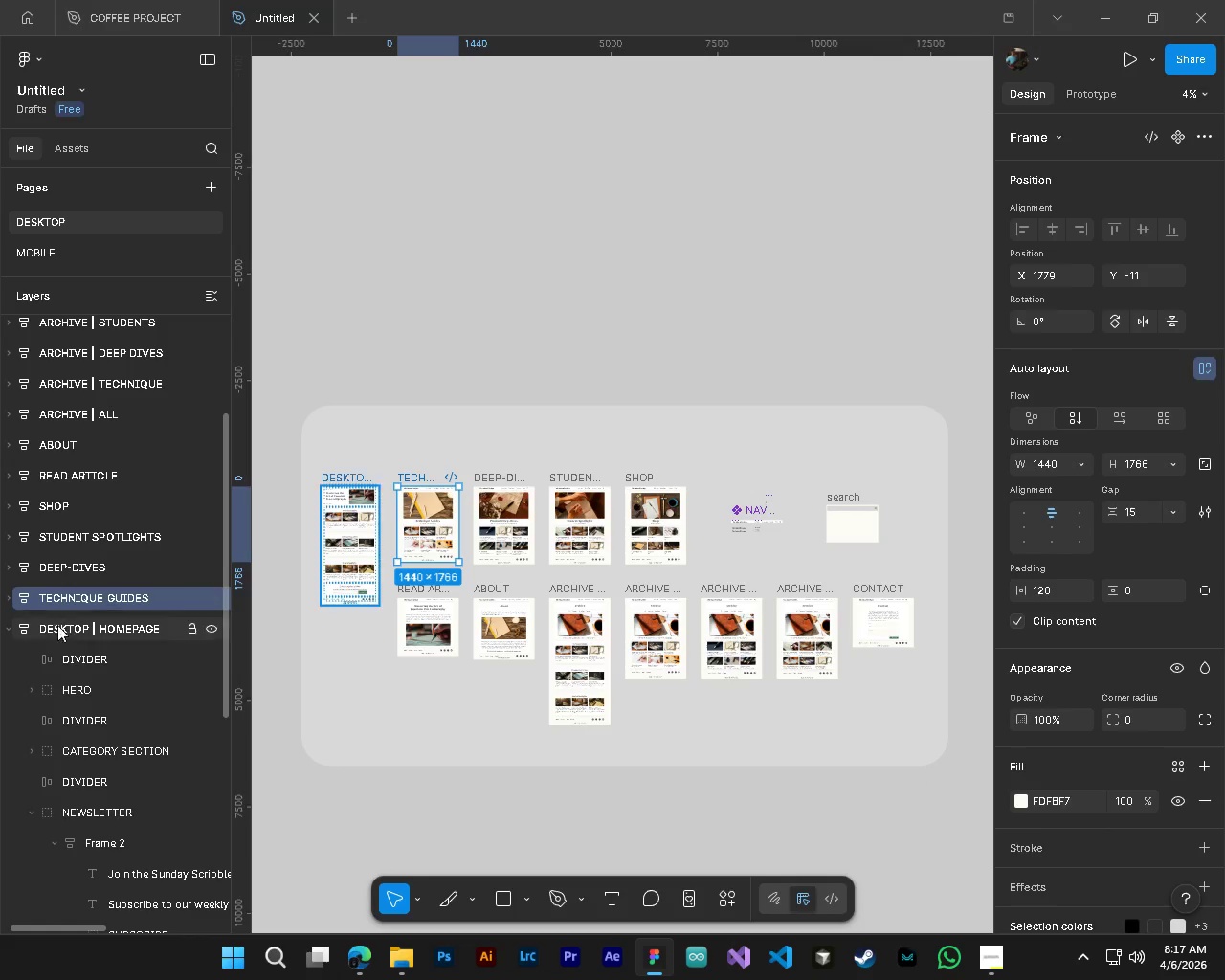 
left_click([58, 634])
 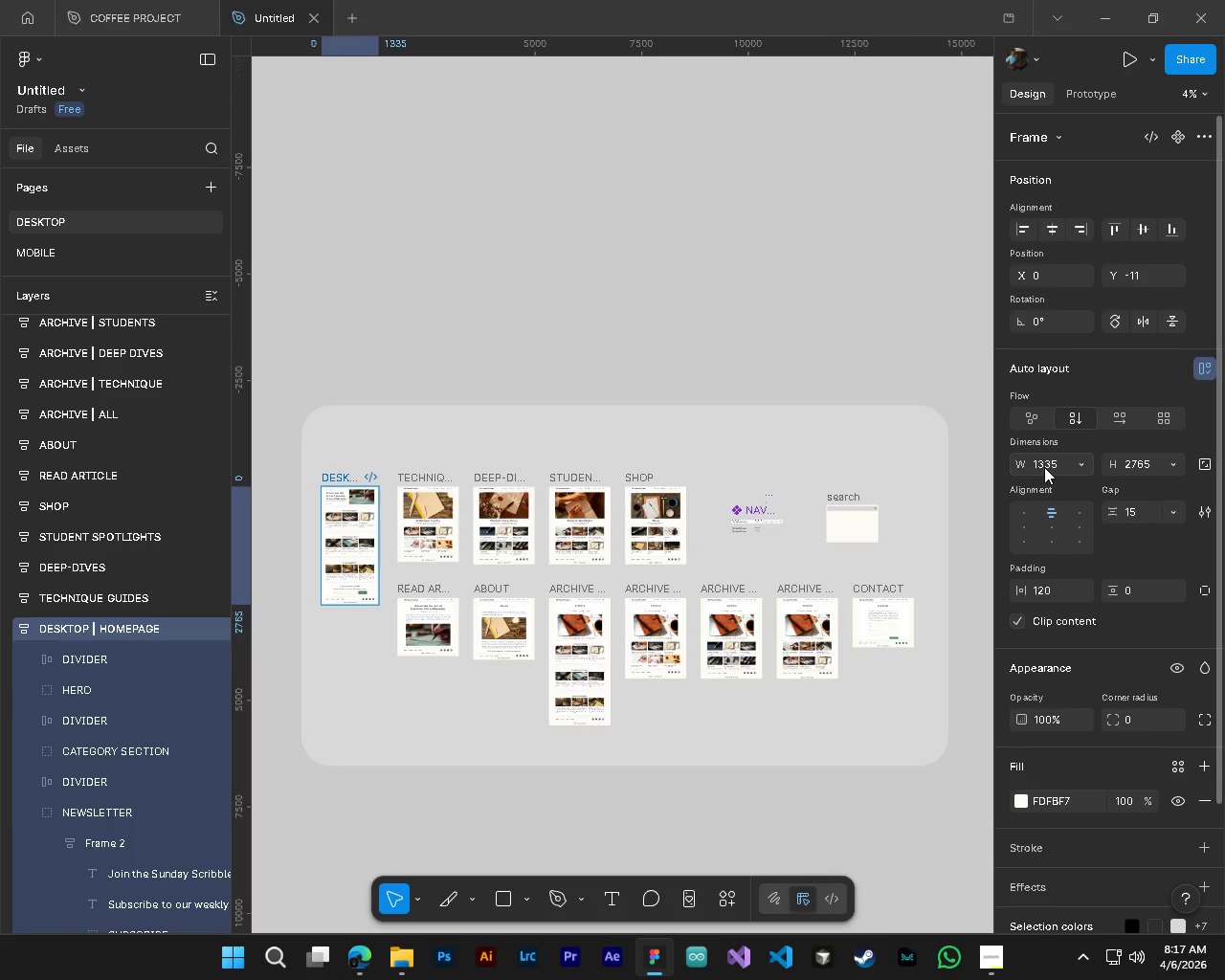 
hold_key(key=ShiftLeft, duration=0.61)
 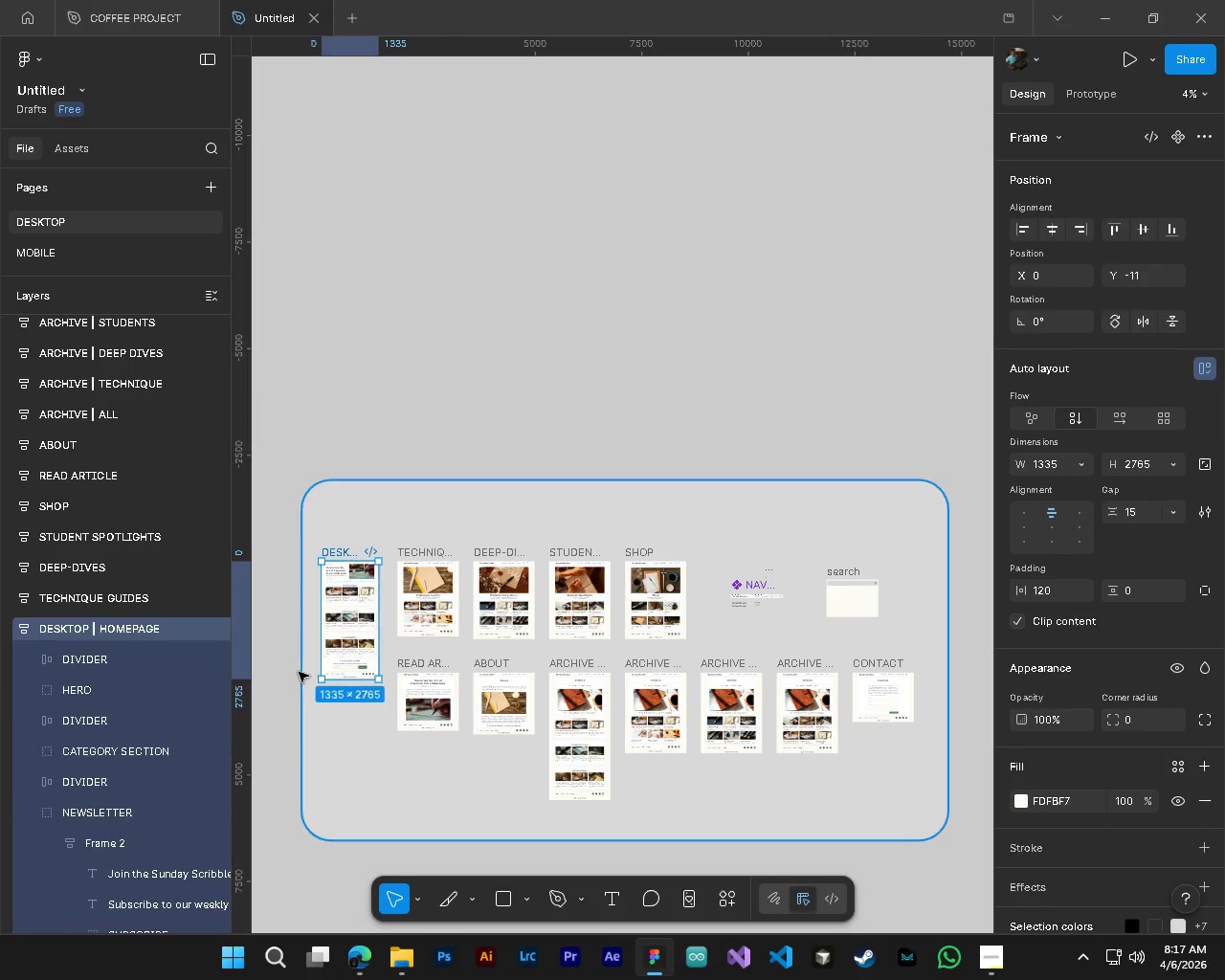 
hold_key(key=ShiftLeft, duration=0.78)
 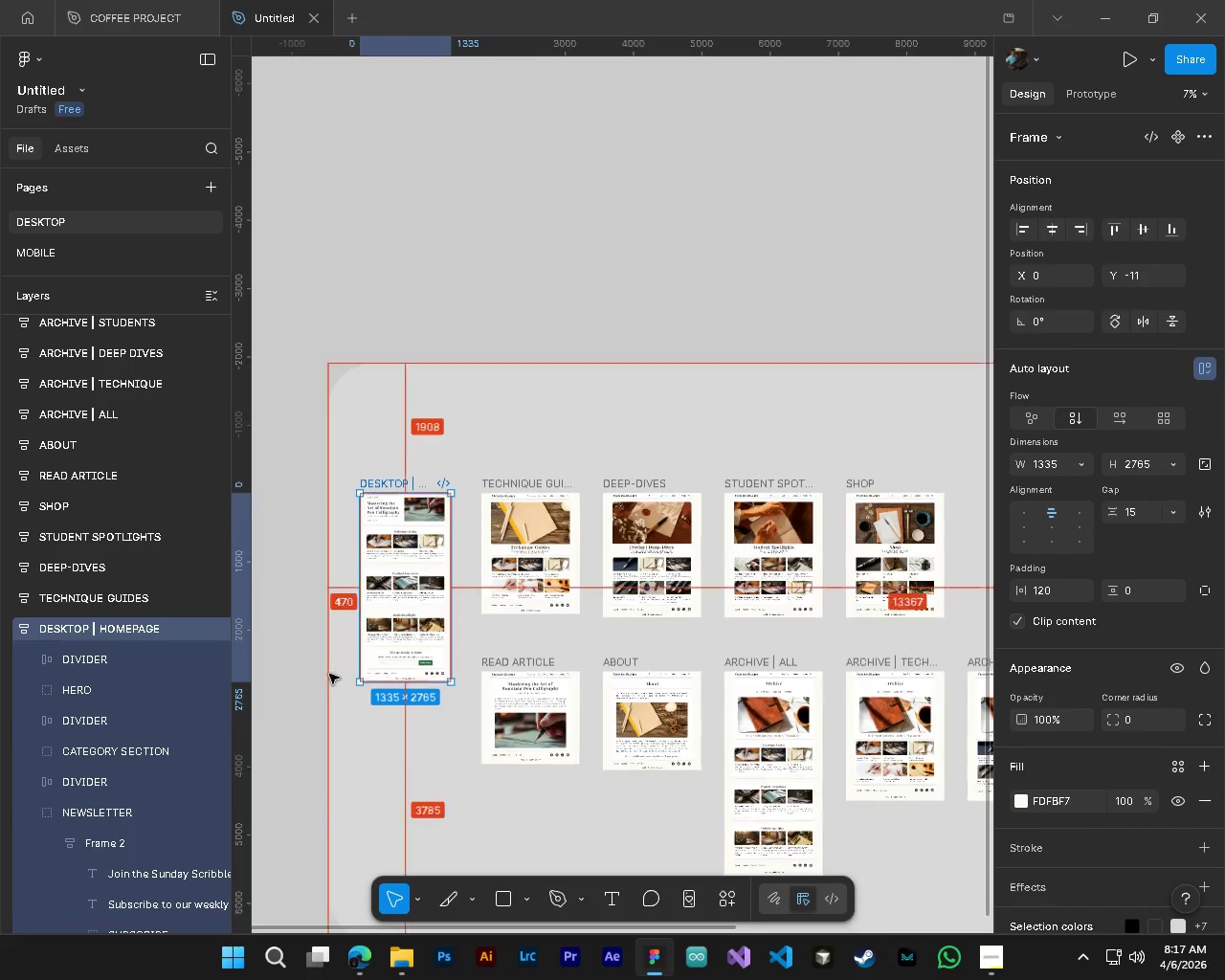 
key(Control+ControlLeft)
 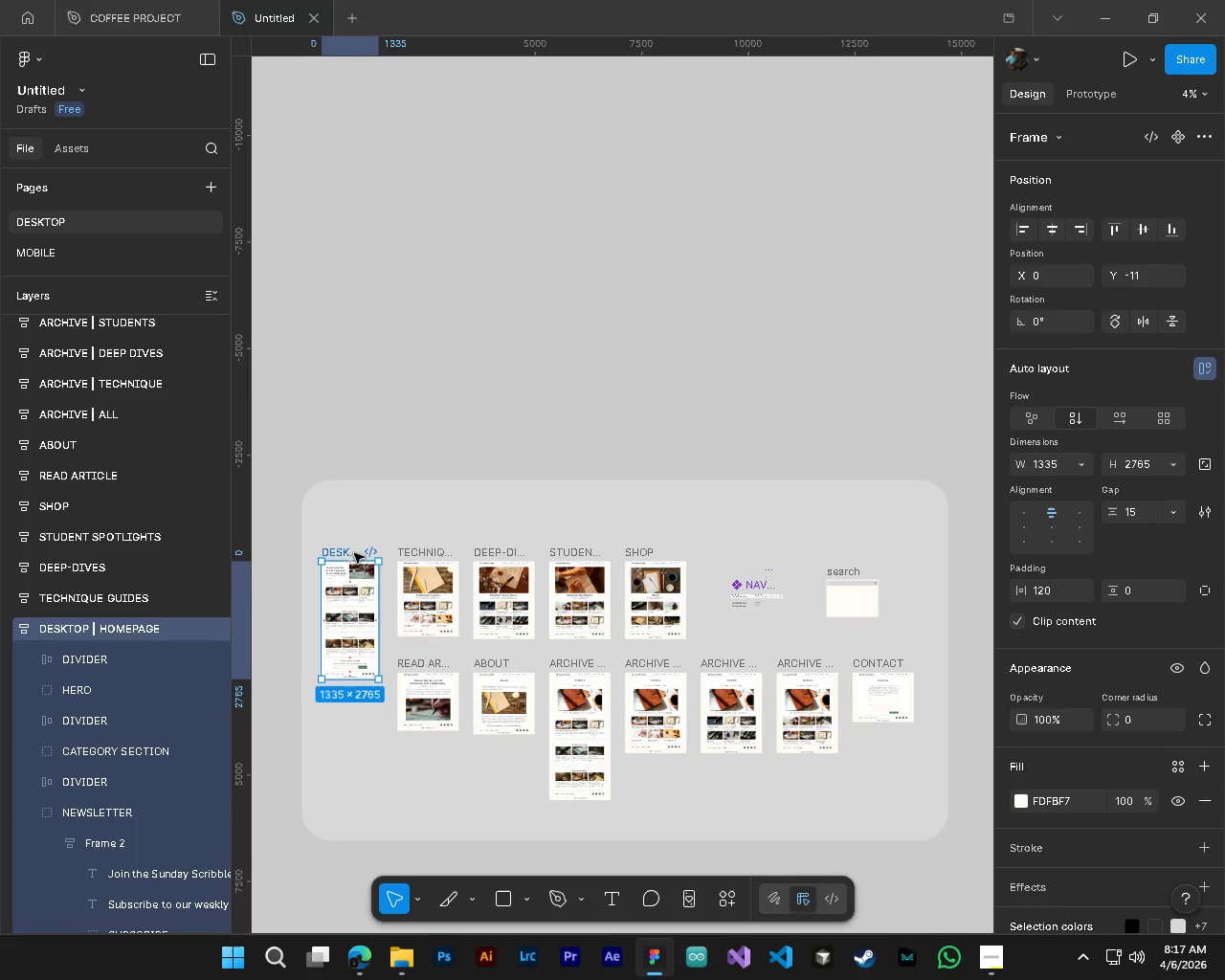 
key(Alt+Control+AltLeft)
 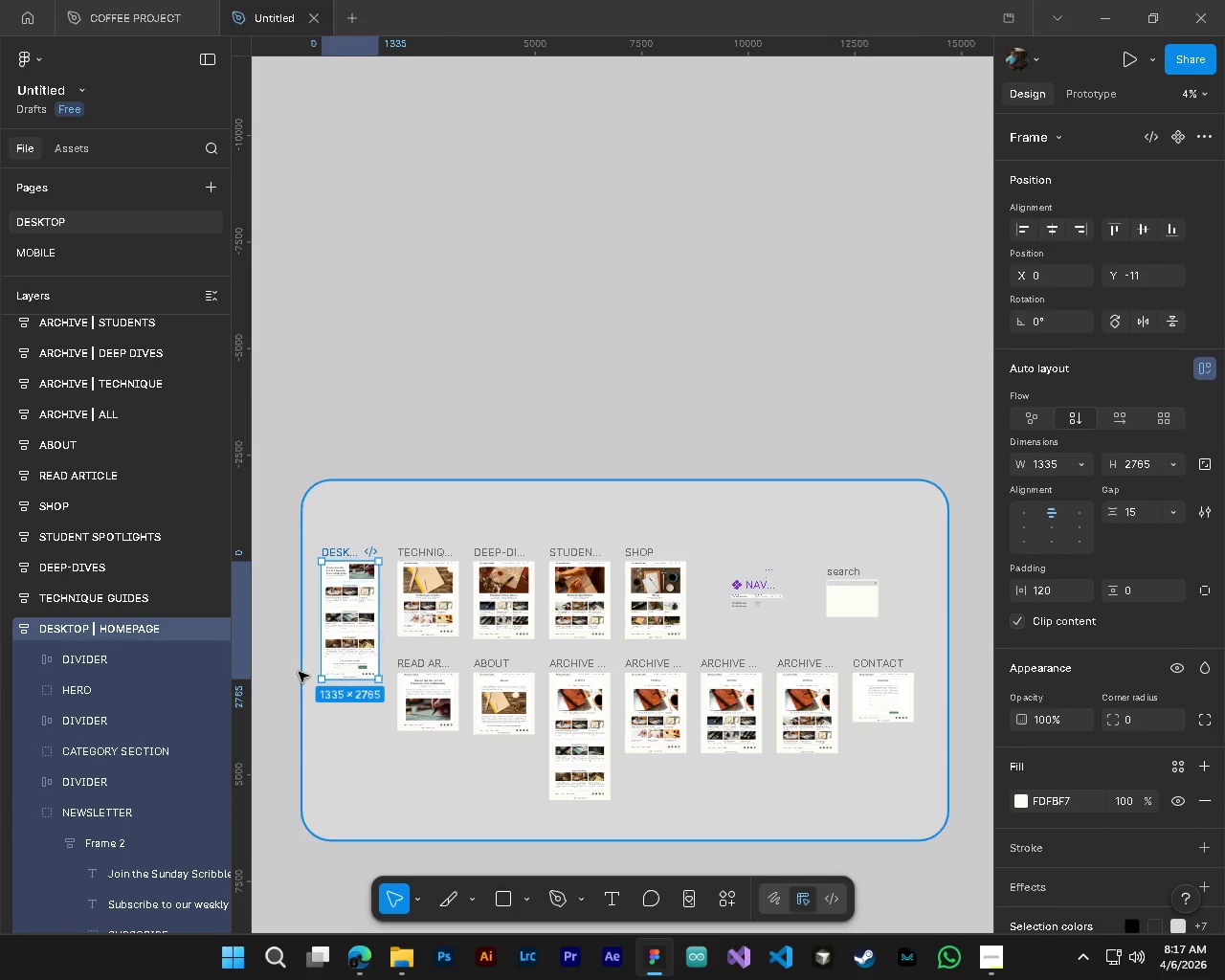 
scroll: coordinate [354, 553], scroll_direction: up, amount: 3.0
 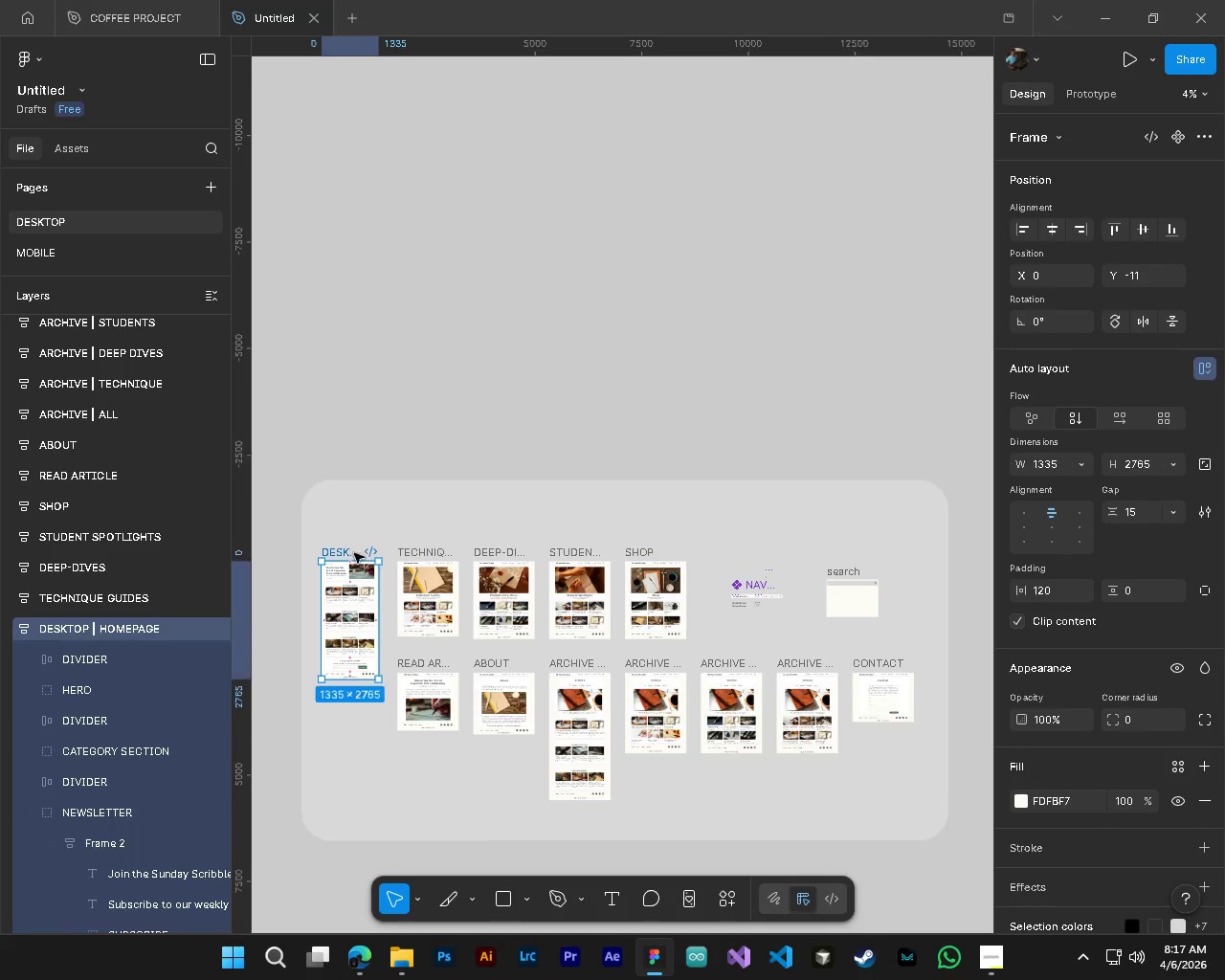 
hold_key(key=ControlLeft, duration=0.52)
 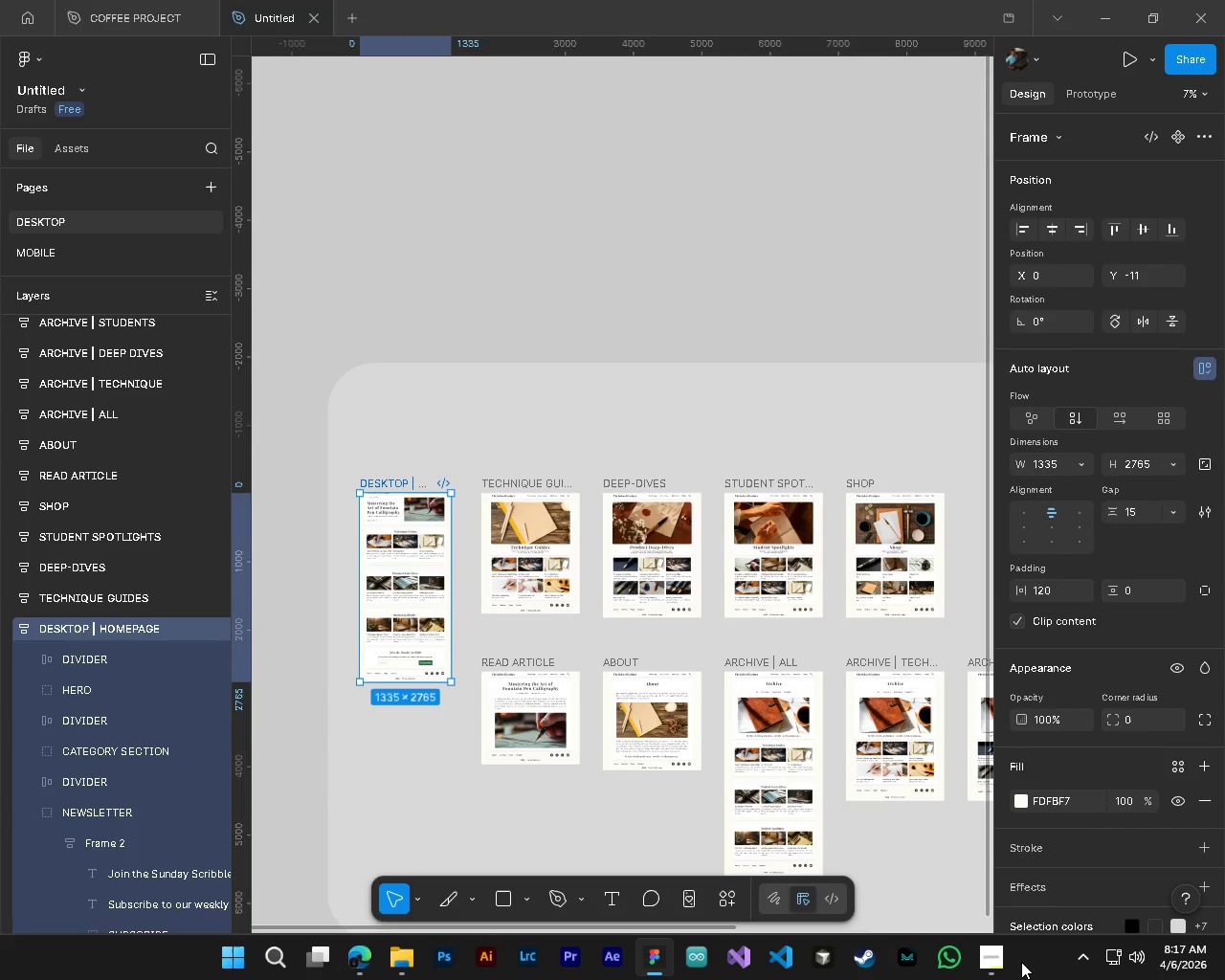 
key(Alt+Control+AltLeft)
 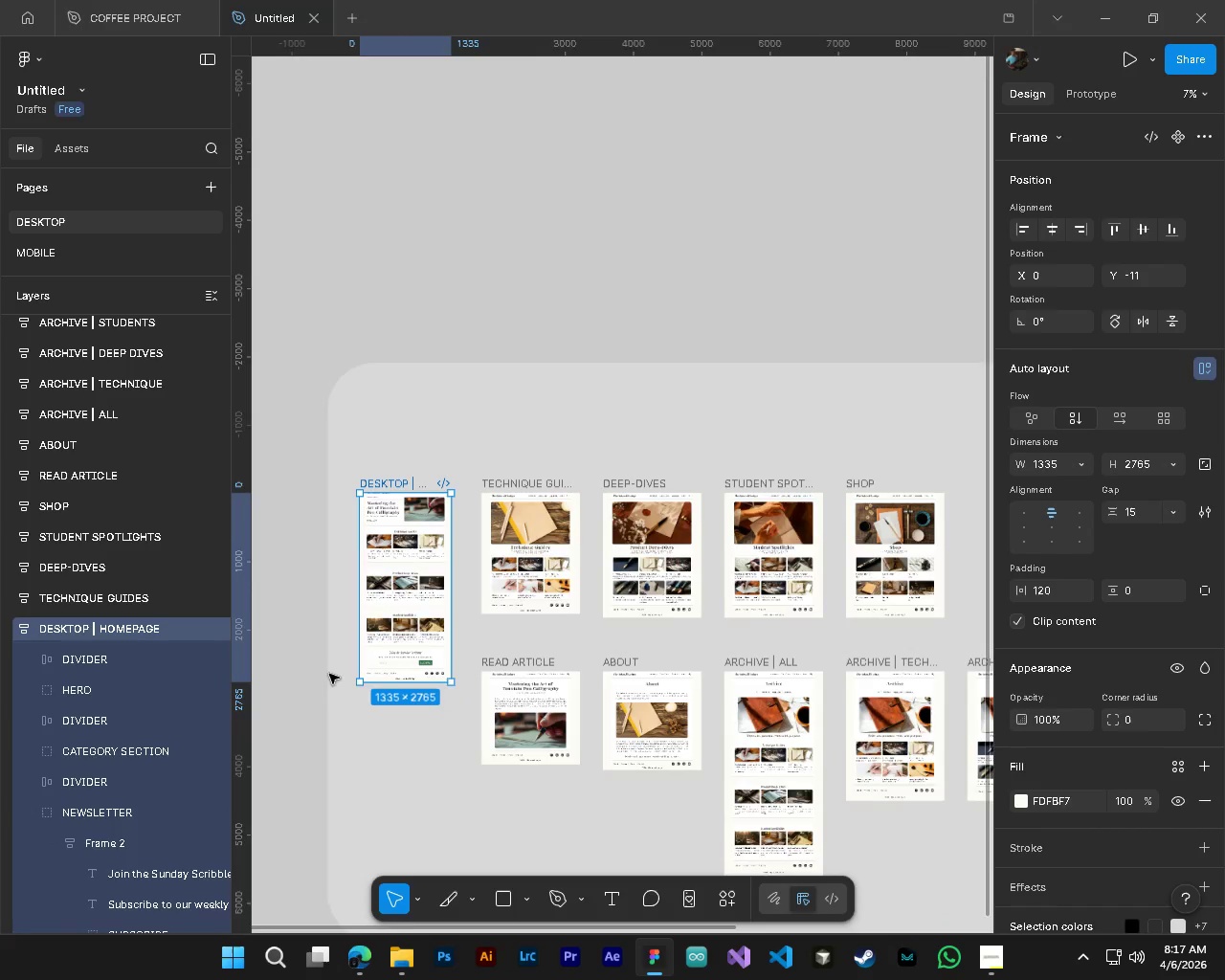 
key(Alt+Control+AltLeft)
 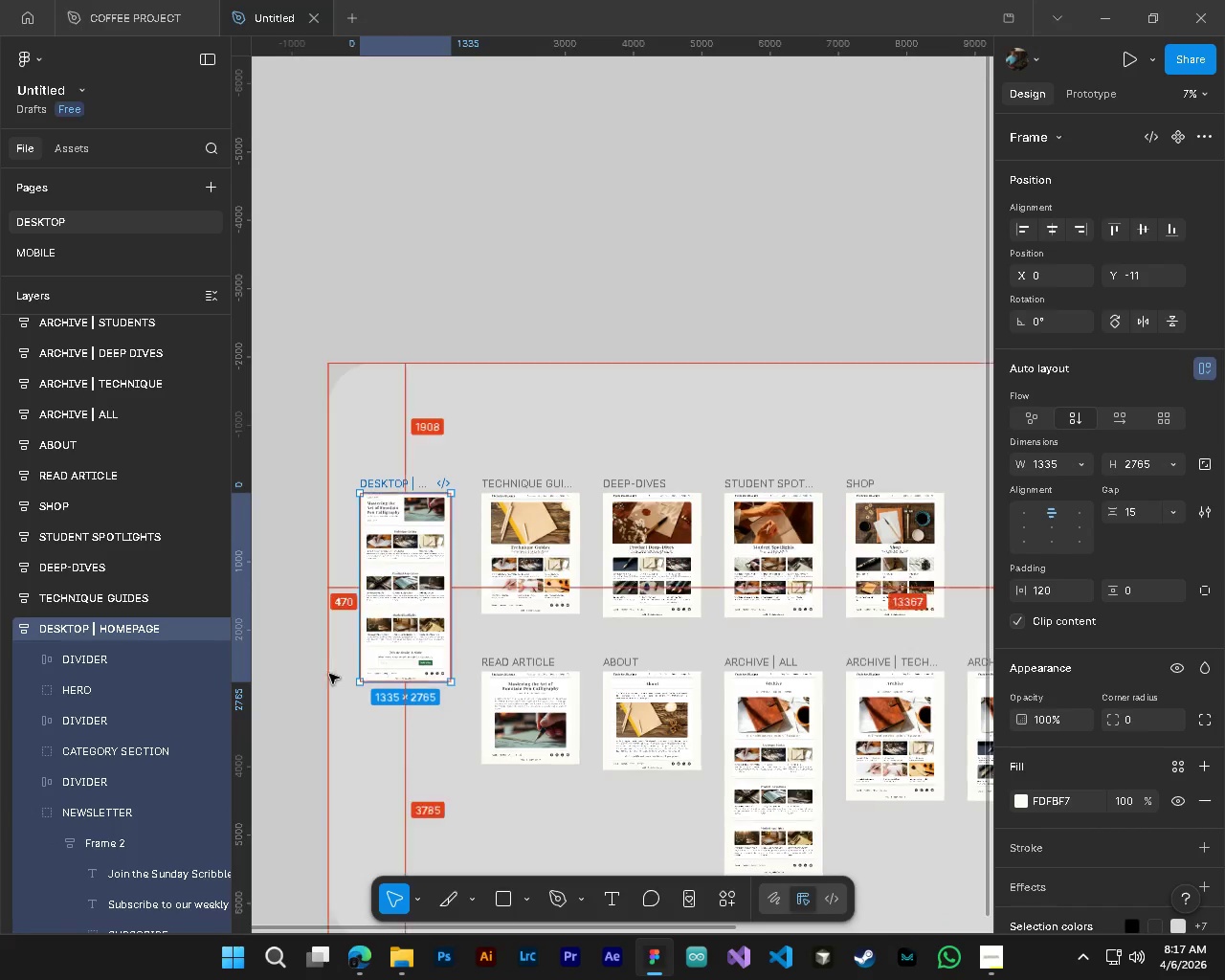 
key(Alt+Control+AltLeft)
 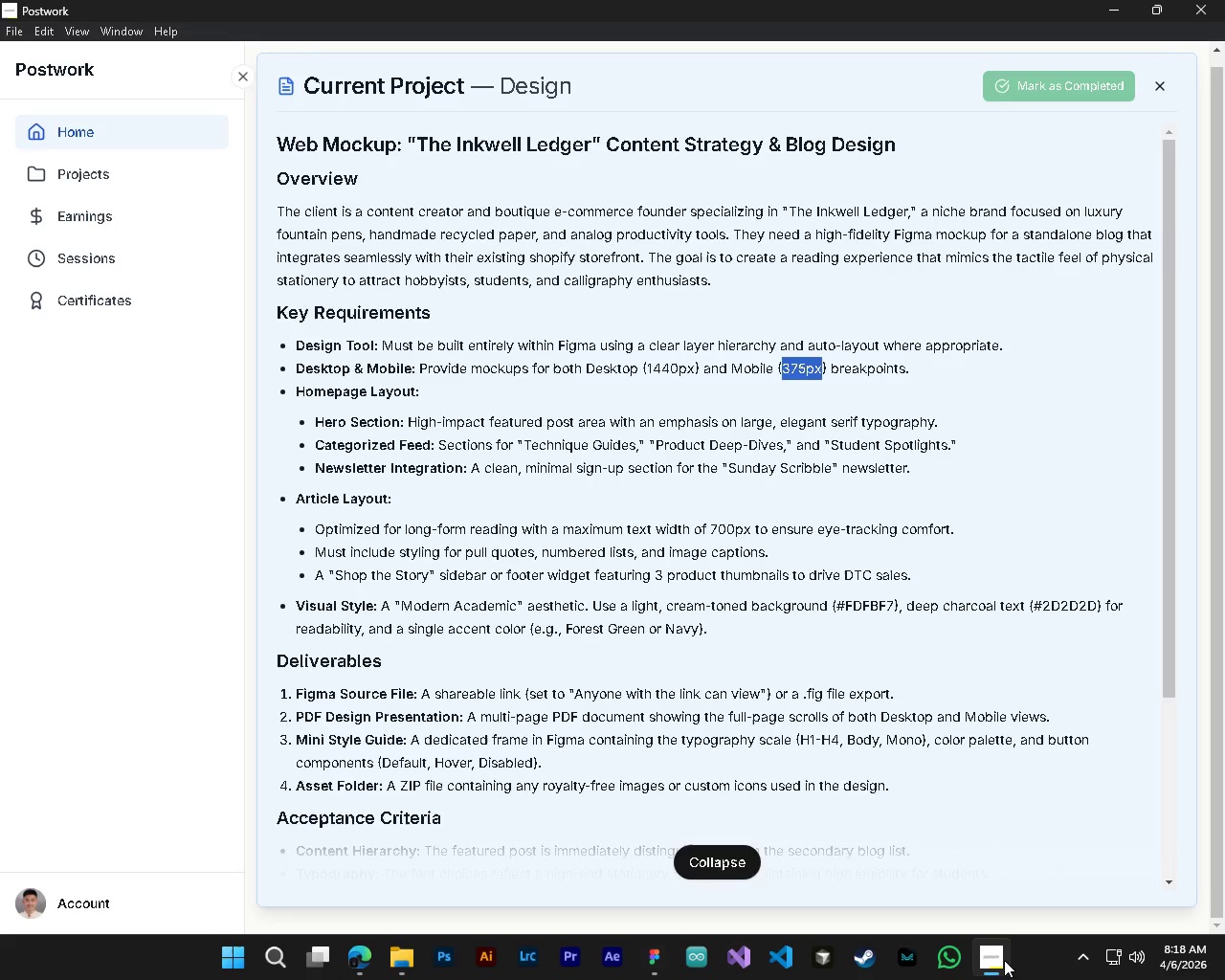 
scroll: coordinate [329, 674], scroll_direction: up, amount: 6.0